 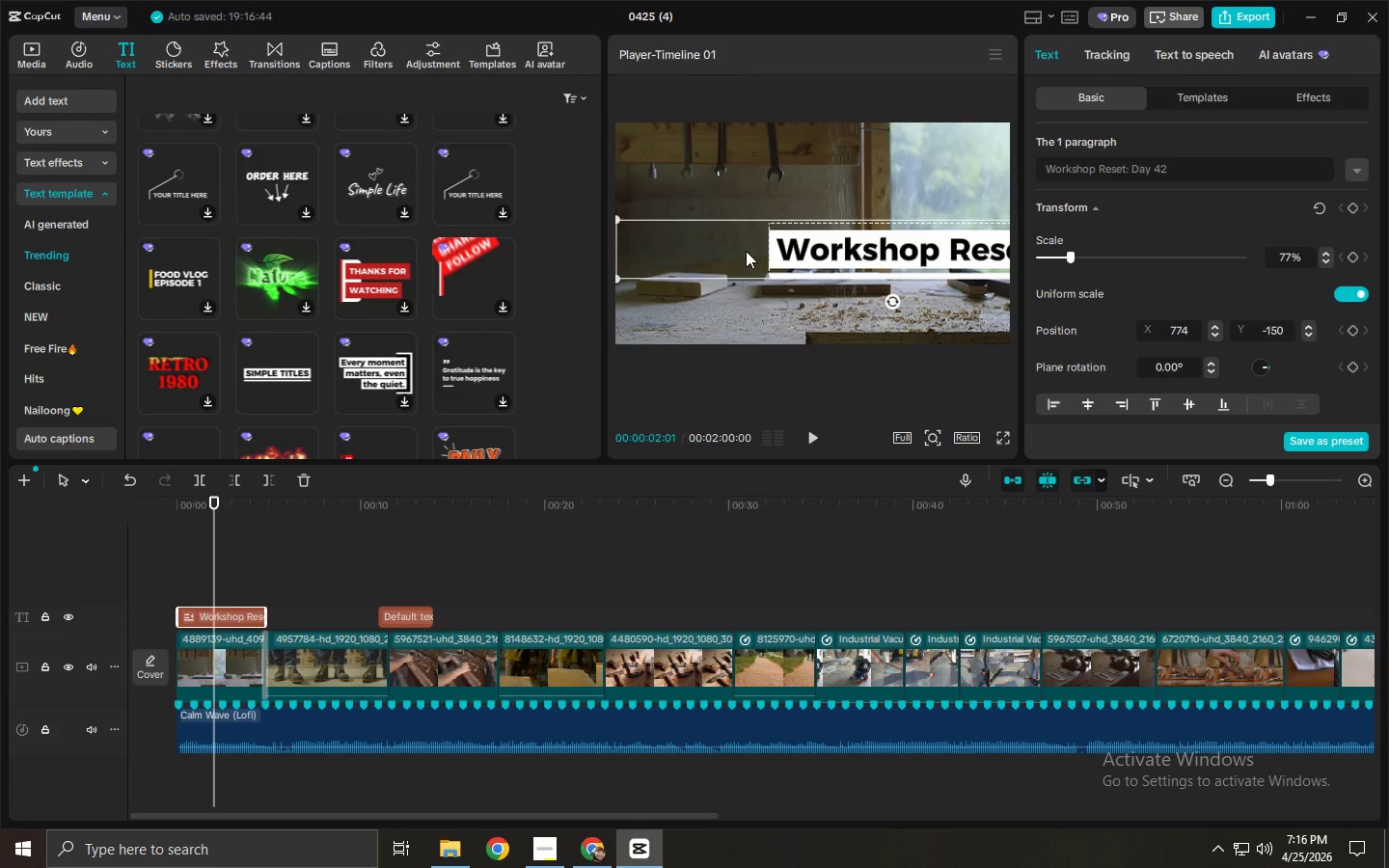 
left_click_drag(start_coordinate=[746, 251], to_coordinate=[790, 245])
 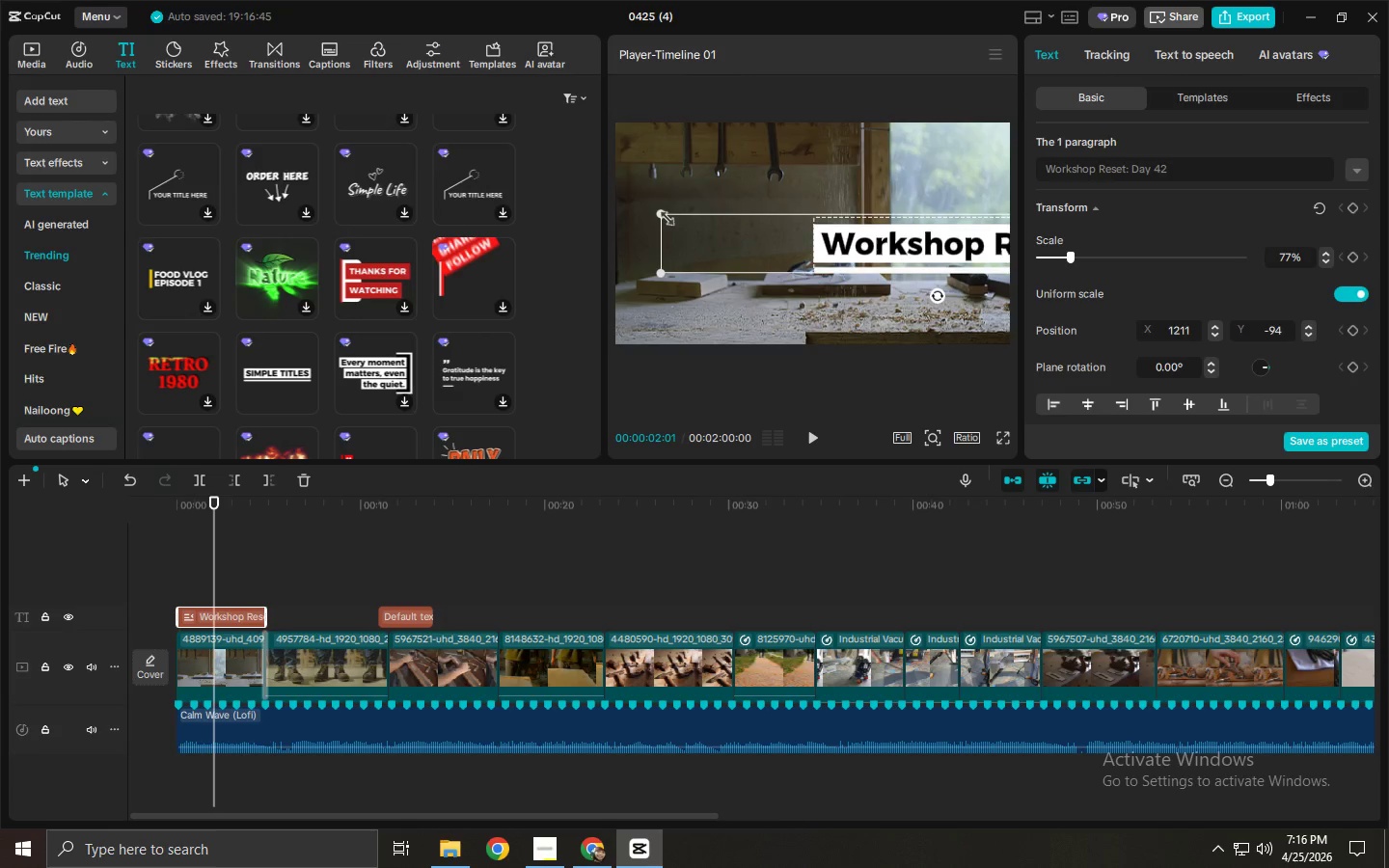 
left_click_drag(start_coordinate=[663, 215], to_coordinate=[844, 231])
 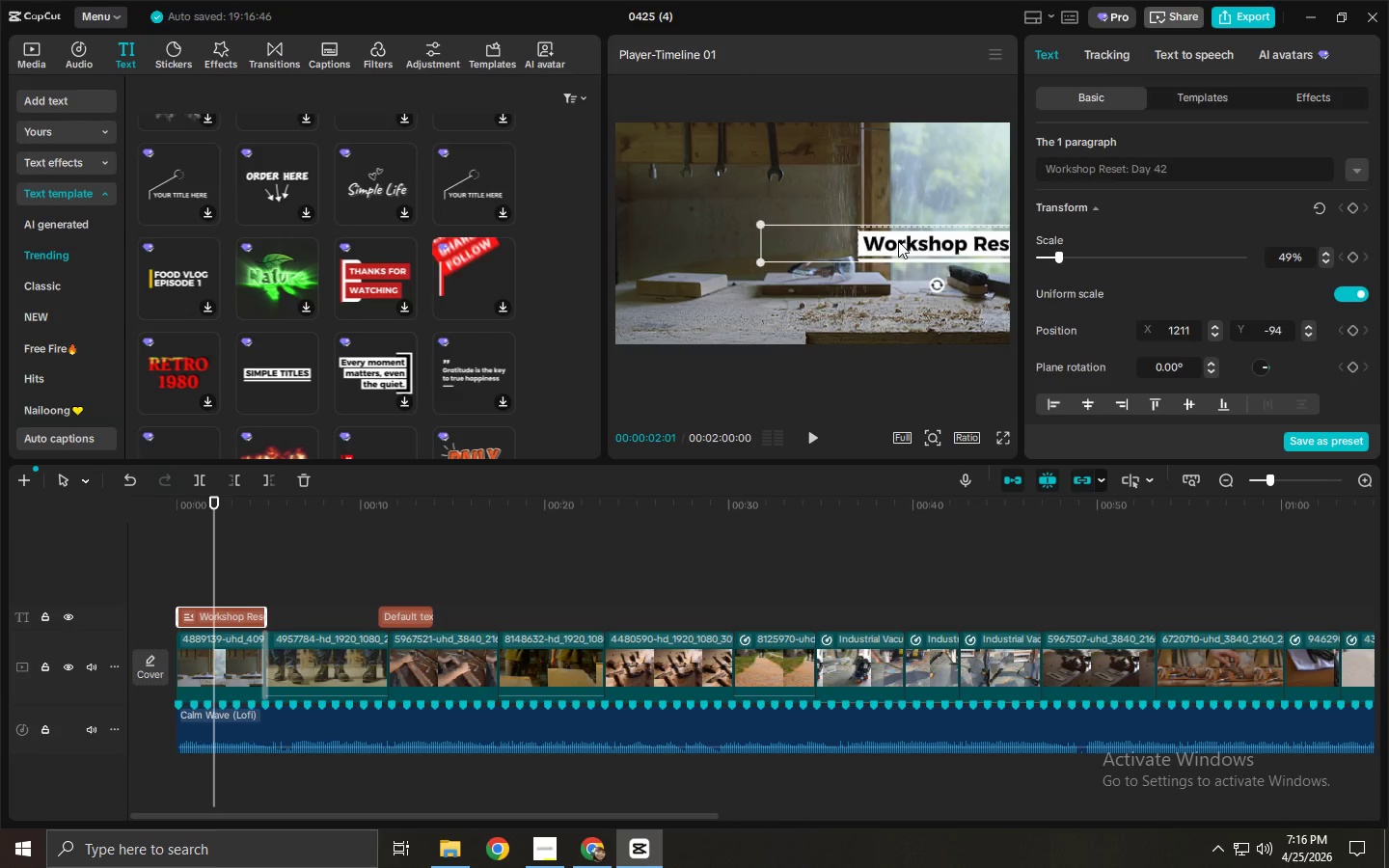 
left_click_drag(start_coordinate=[902, 241], to_coordinate=[775, 253])
 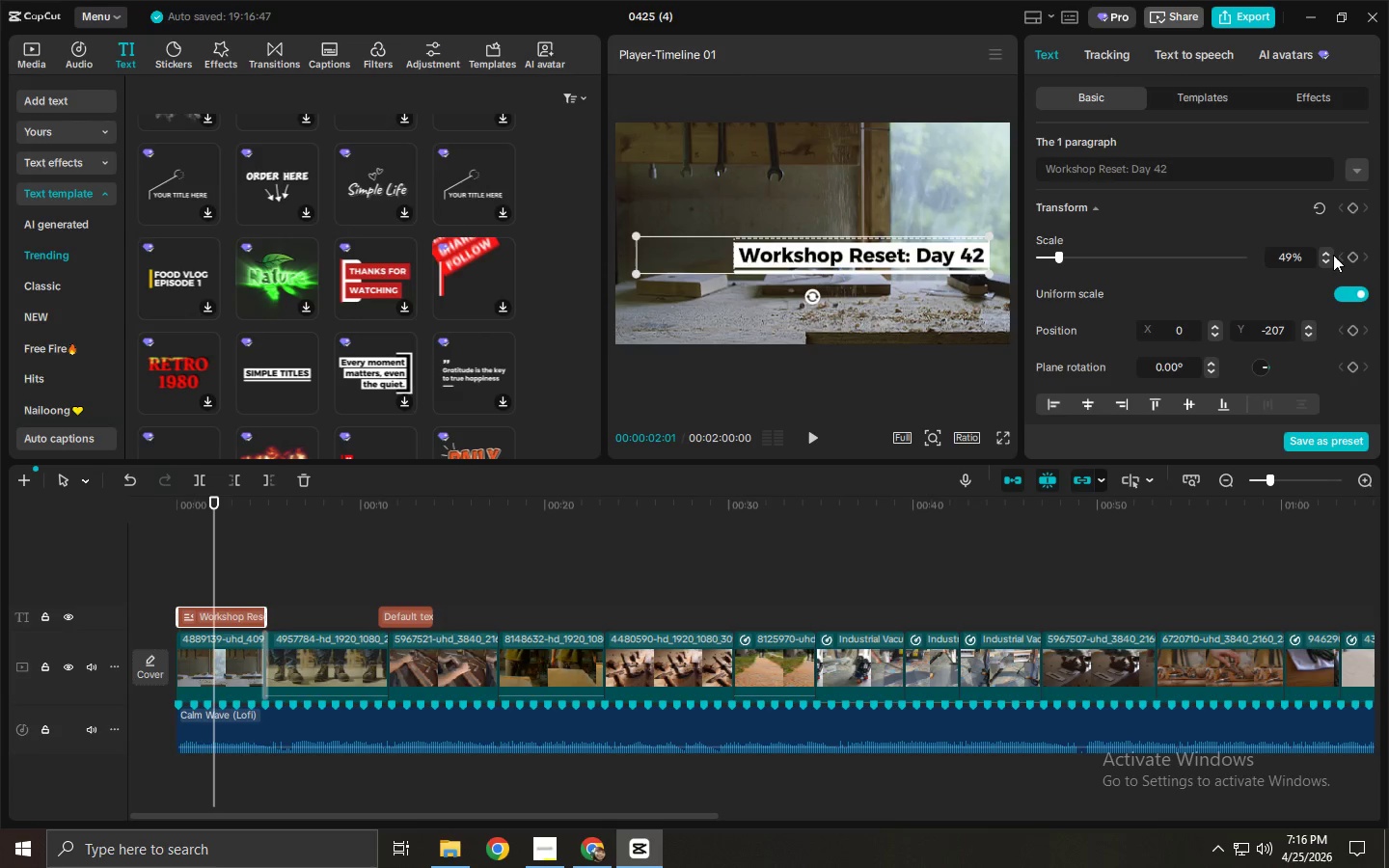 
left_click([1332, 255])
 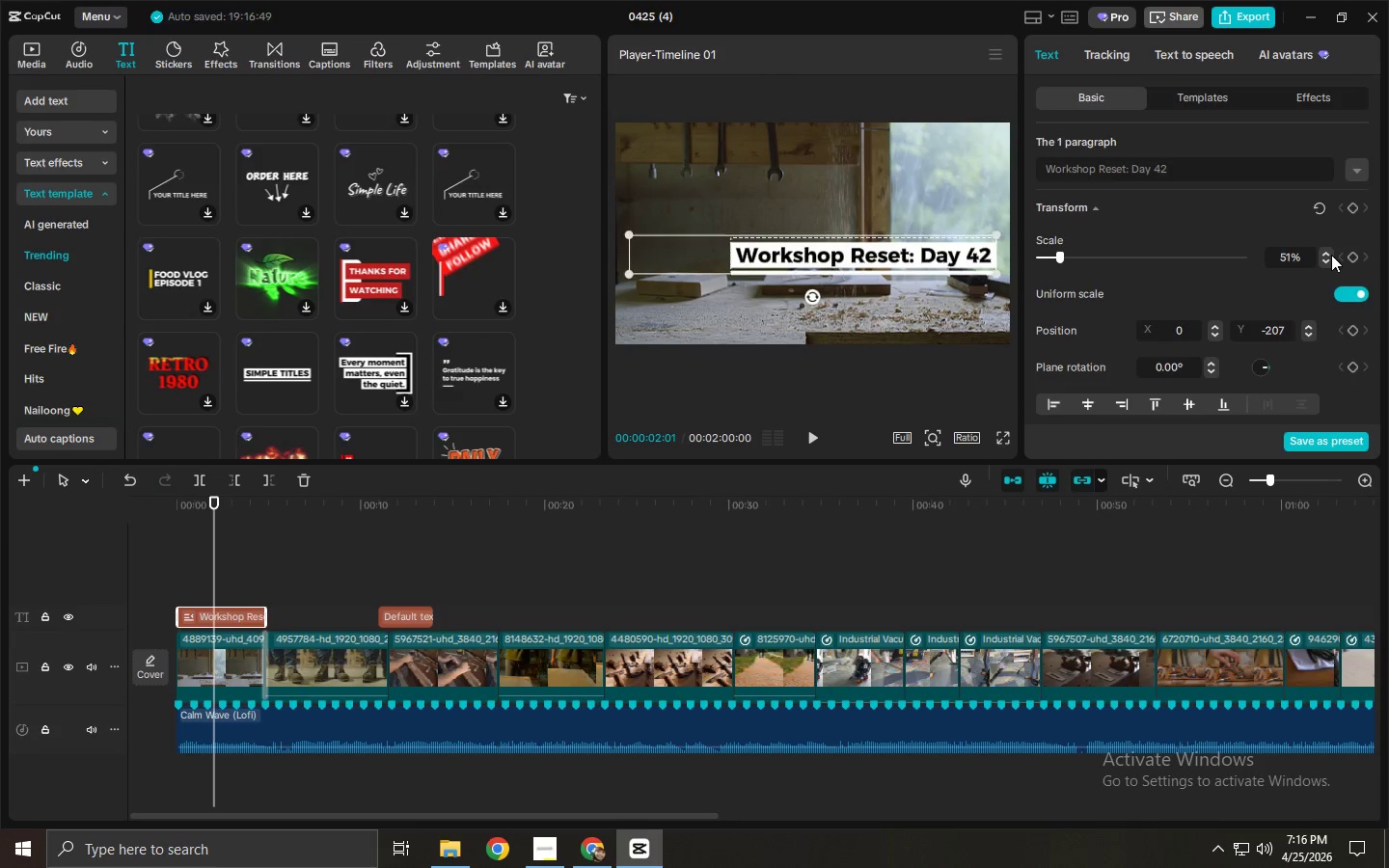 
triple_click([1331, 255])
 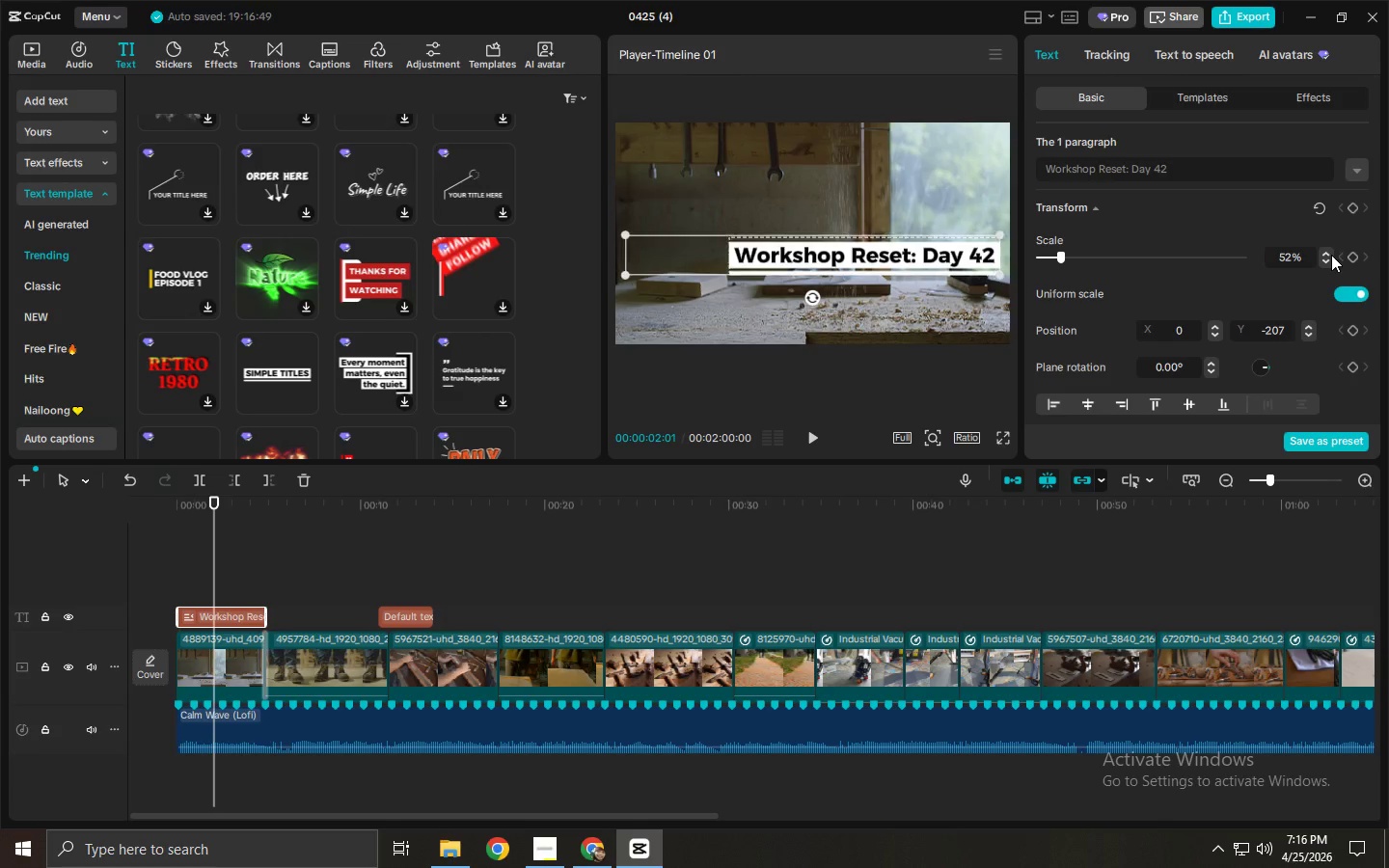 
triple_click([1331, 255])
 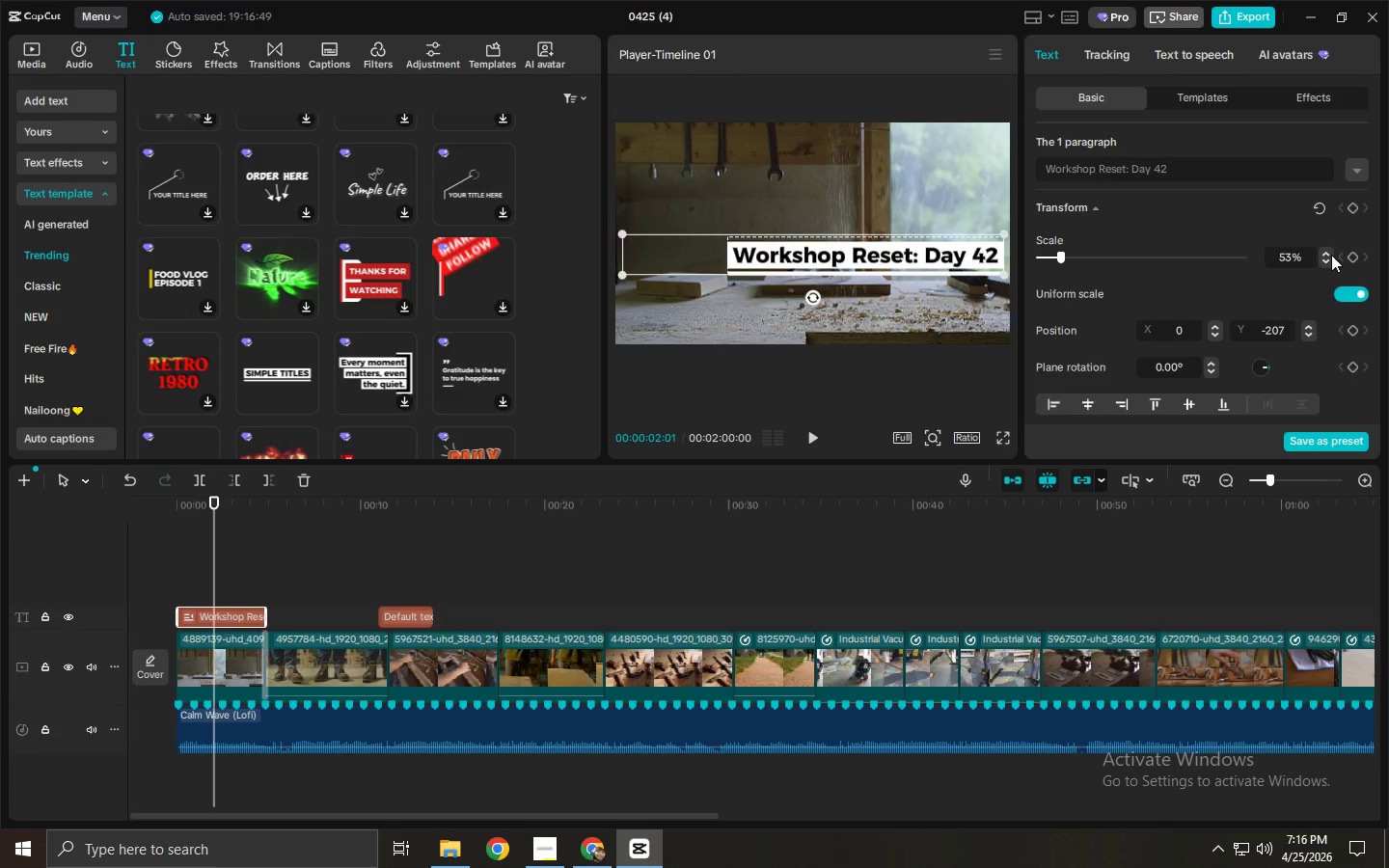 
triple_click([1331, 255])
 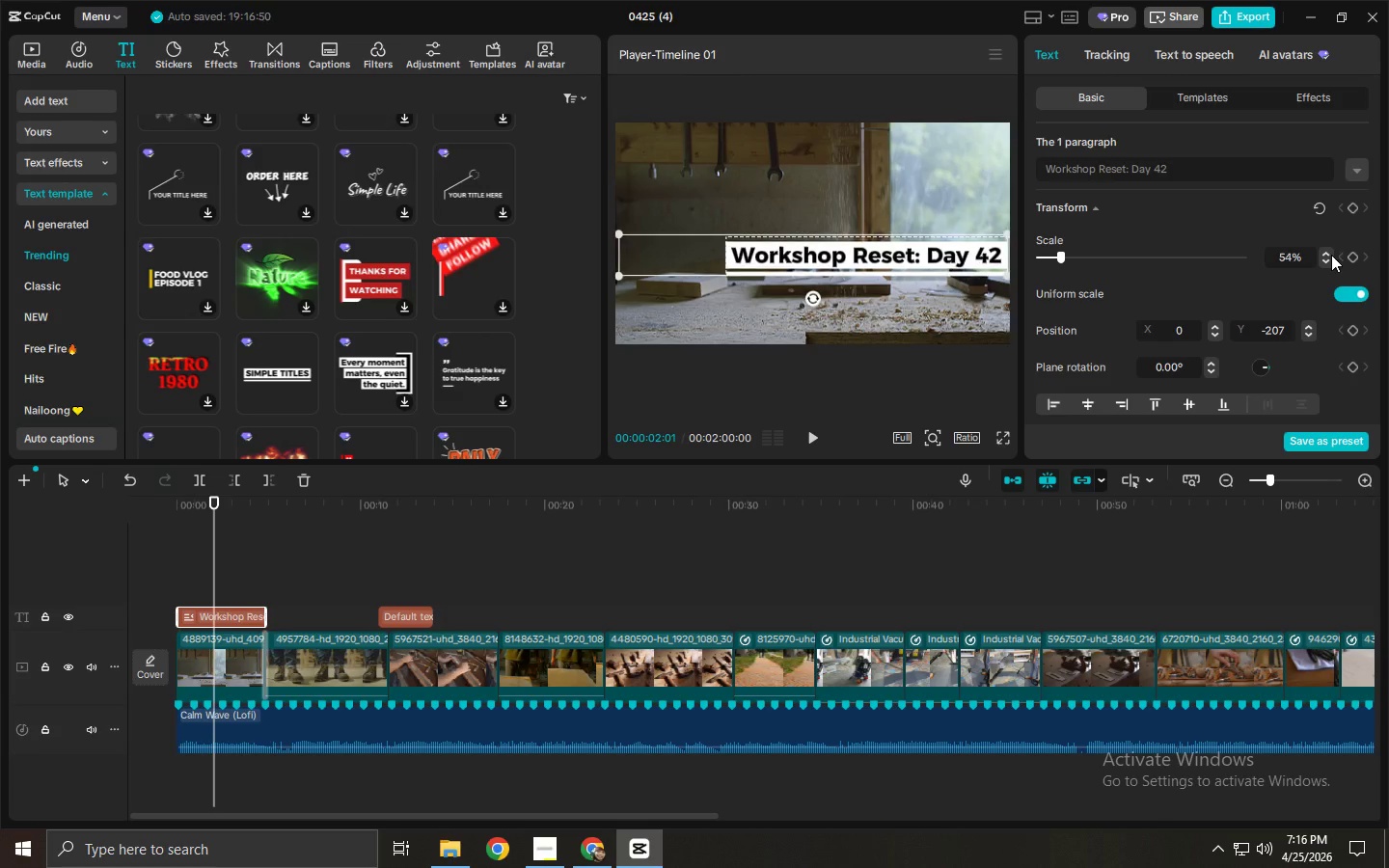 
triple_click([1331, 255])
 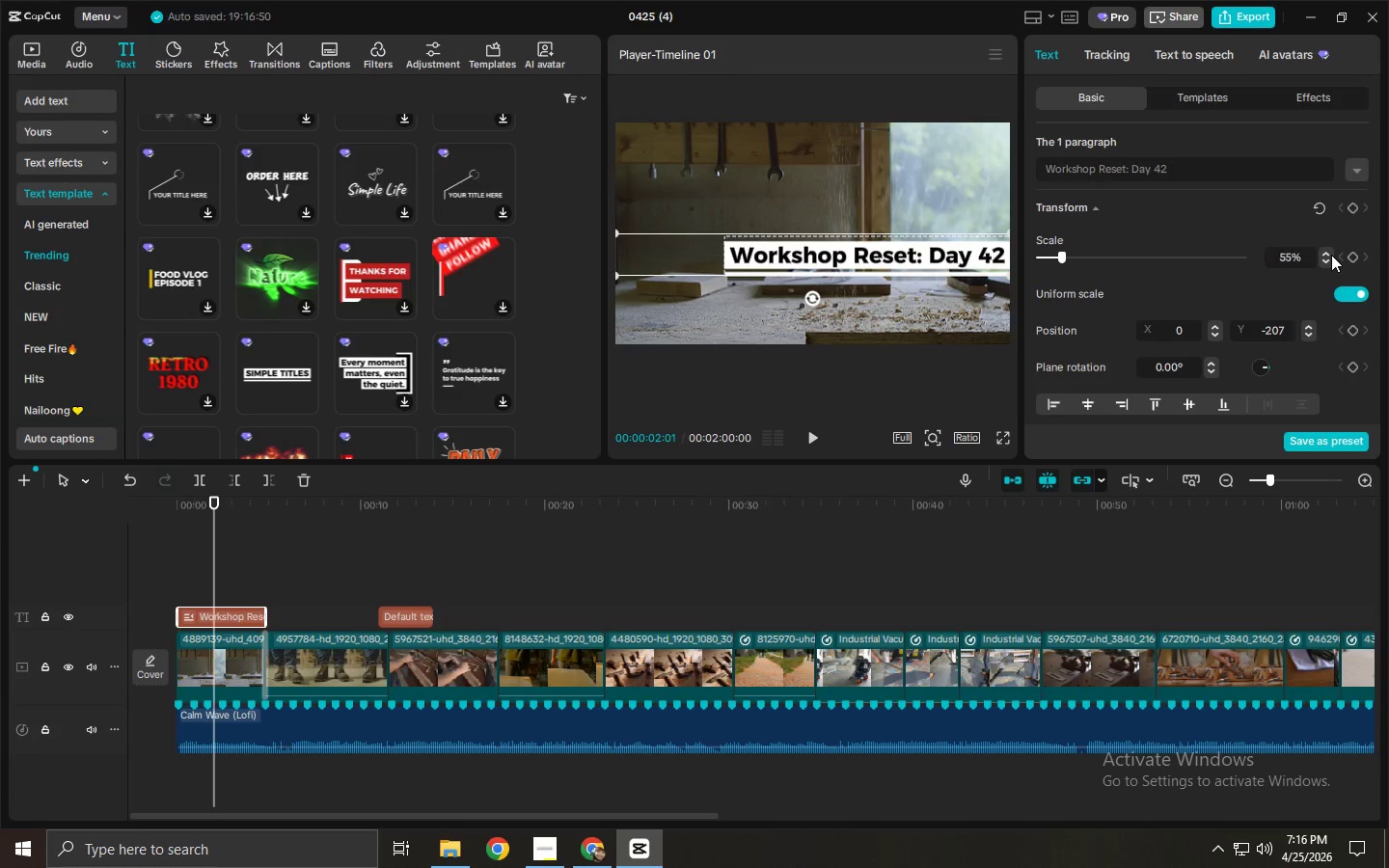 
triple_click([1331, 255])
 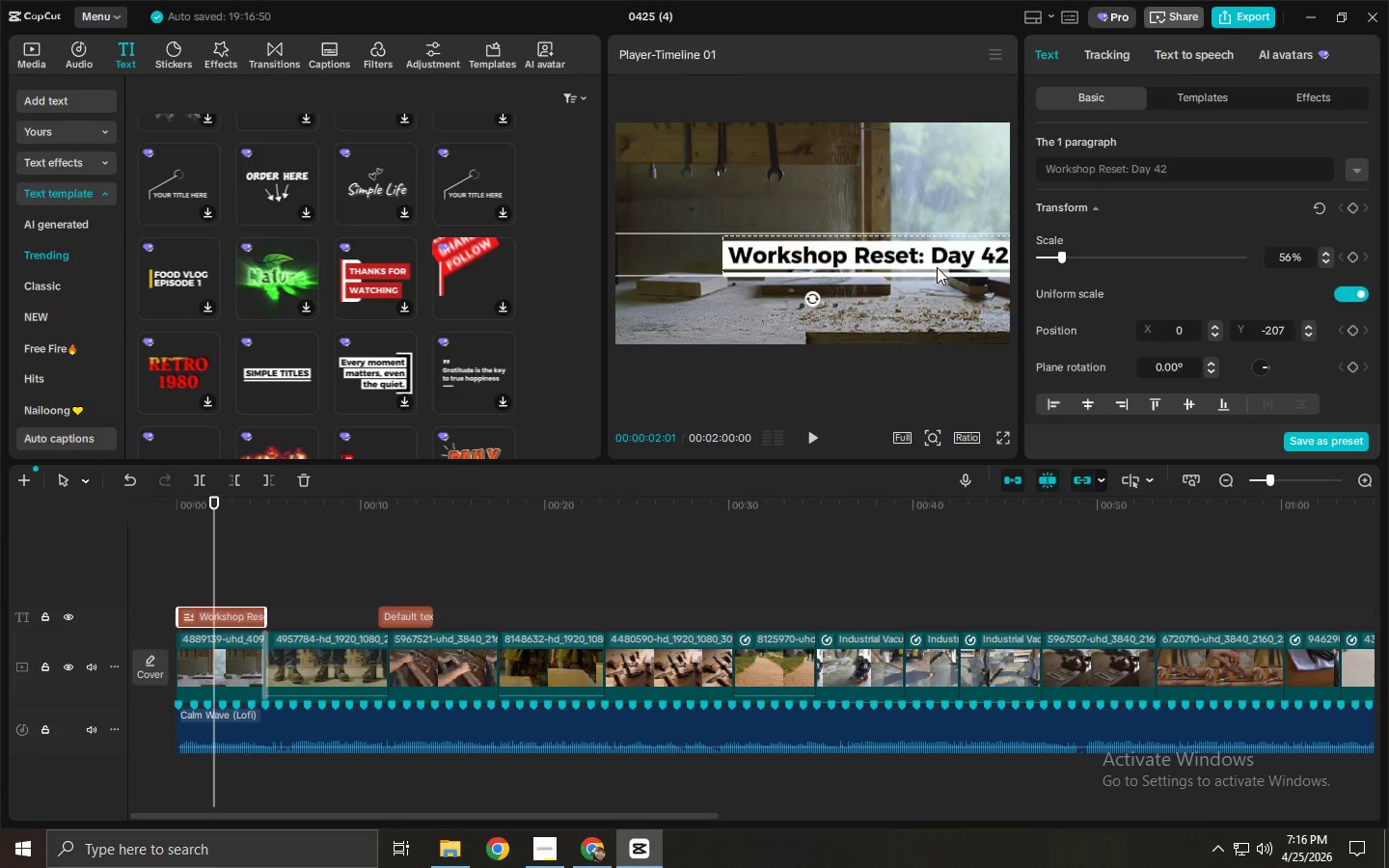 
left_click_drag(start_coordinate=[895, 260], to_coordinate=[832, 245])
 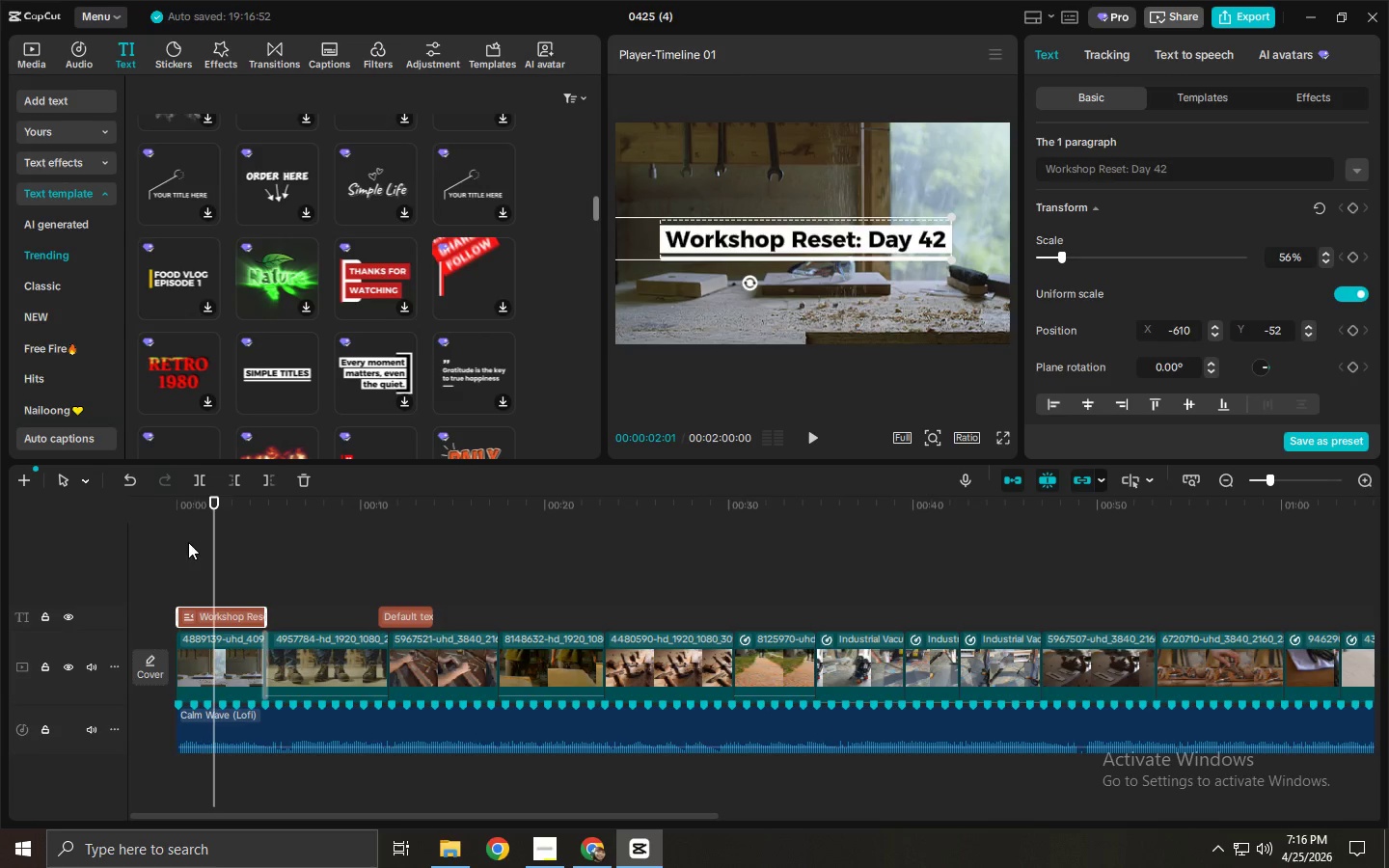 
left_click_drag(start_coordinate=[199, 514], to_coordinate=[143, 513])
 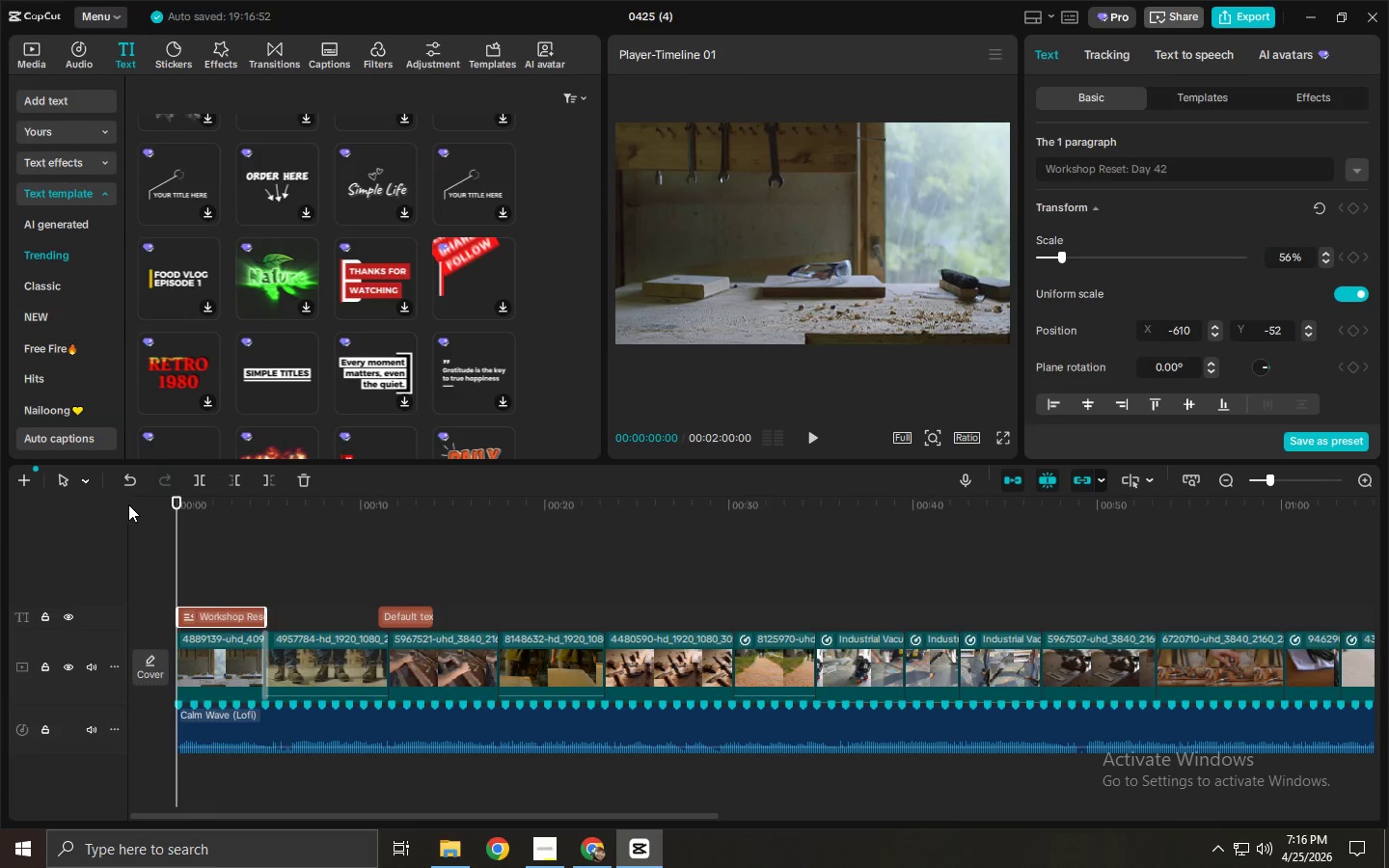 
key(Space)
 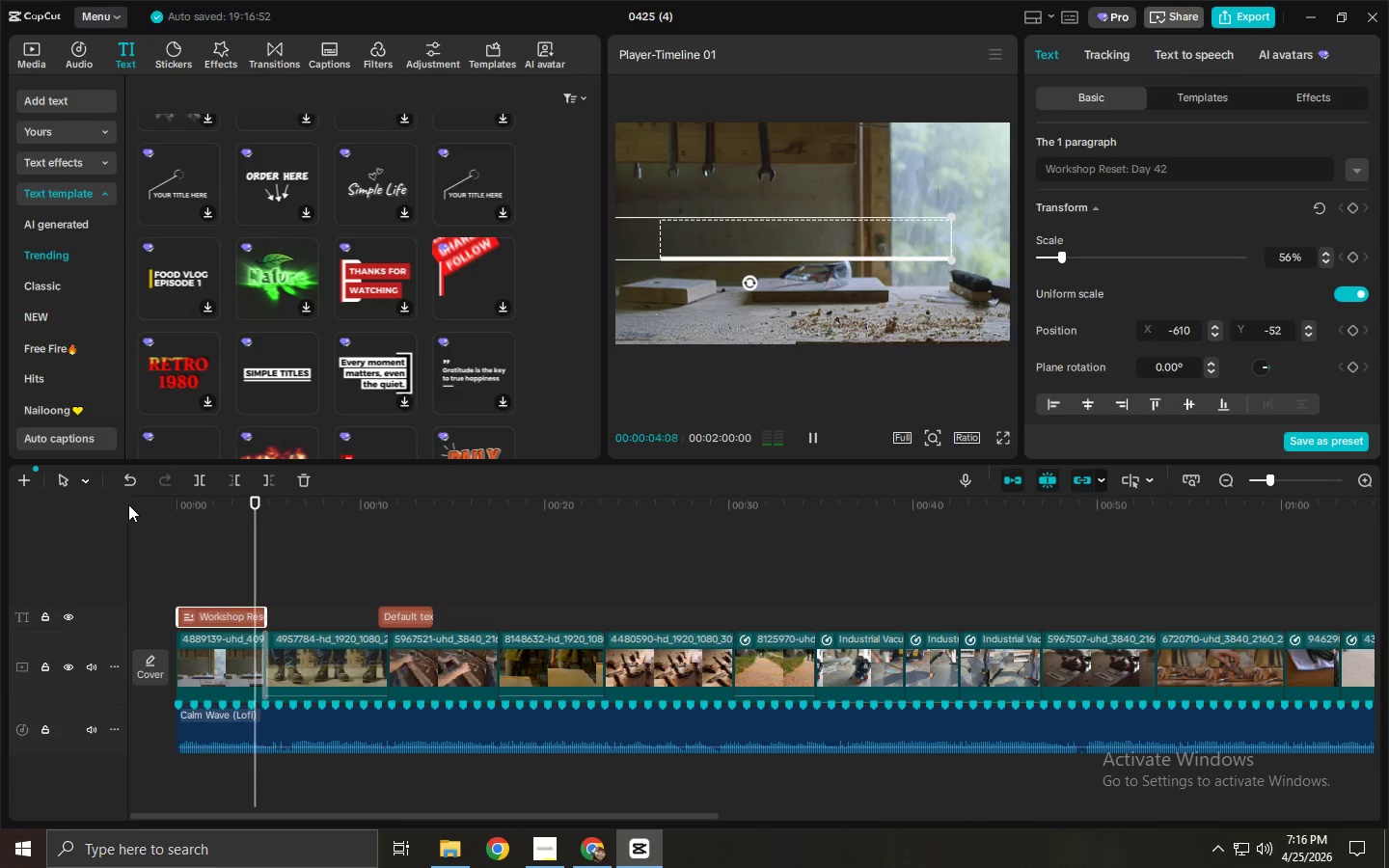 
wait(5.81)
 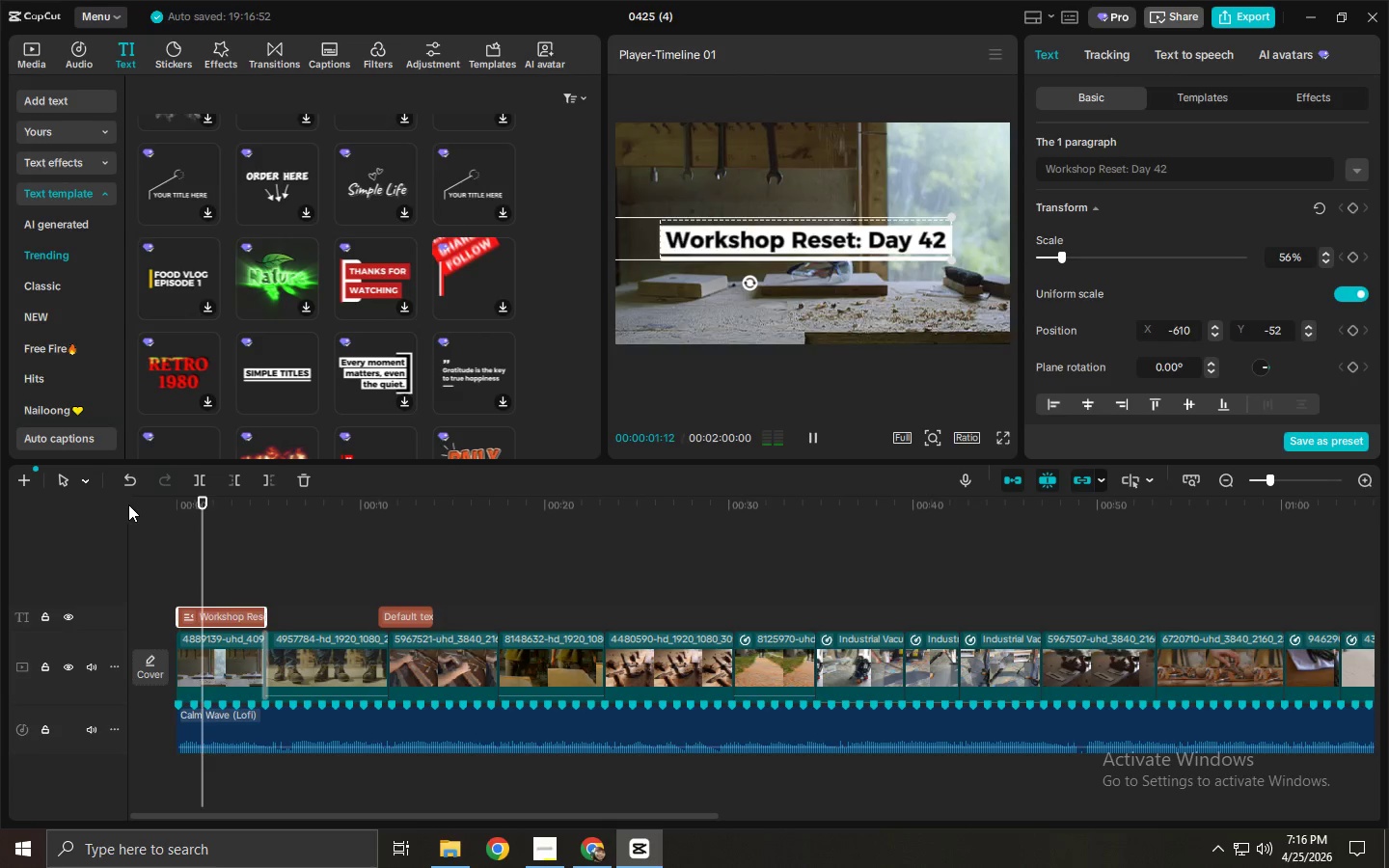 
key(Space)
 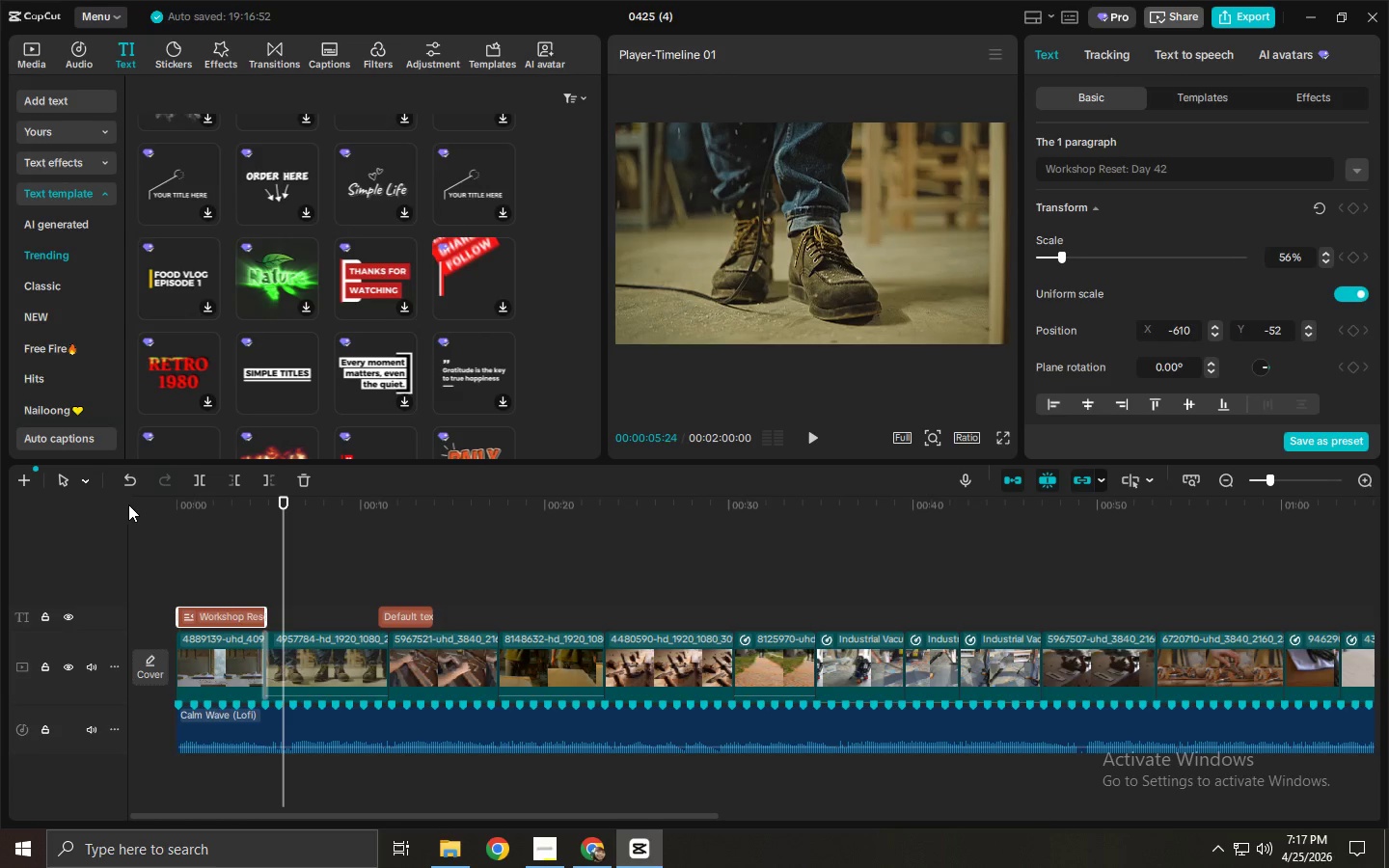 
wait(28.86)
 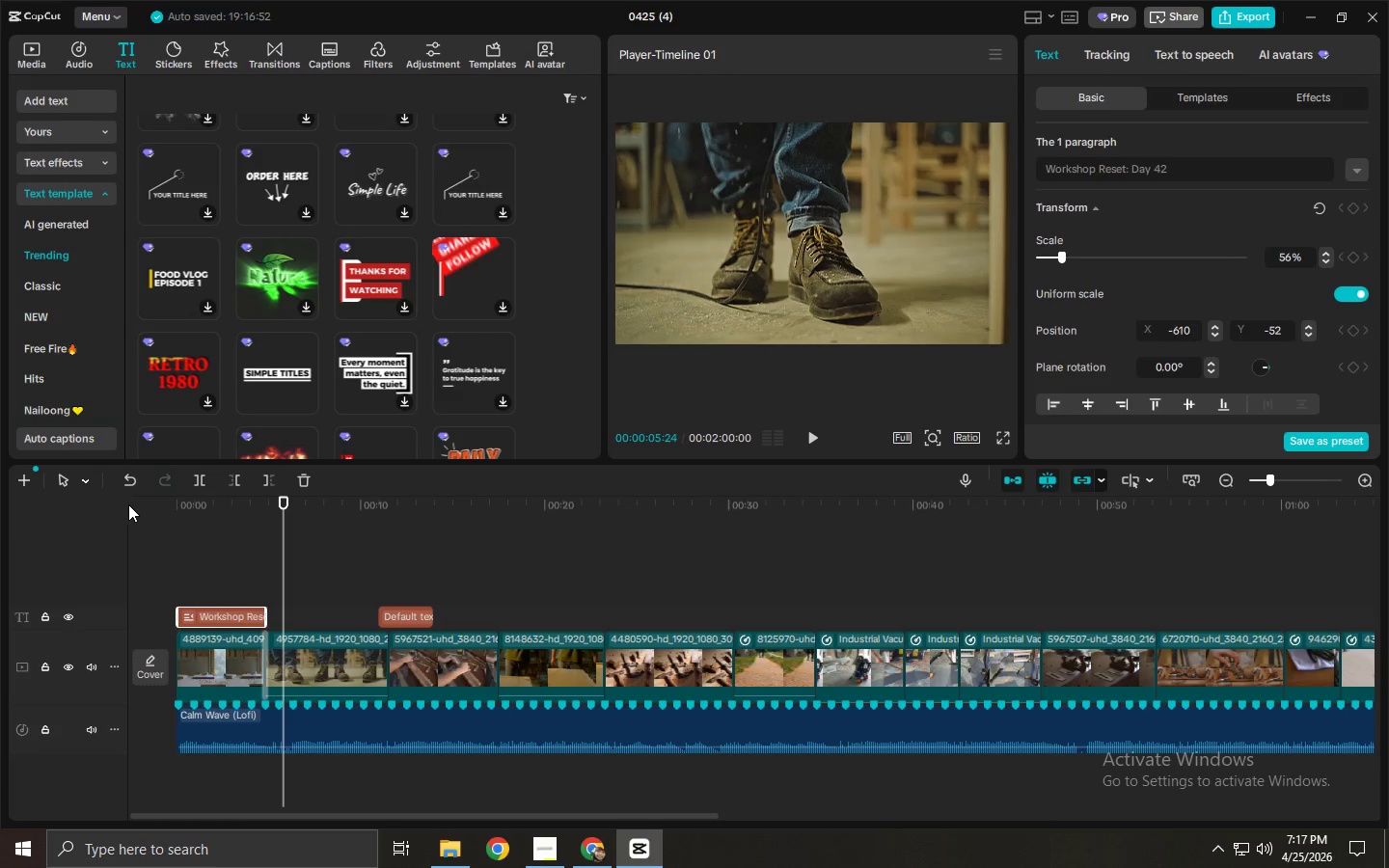 
left_click_drag(start_coordinate=[238, 526], to_coordinate=[185, 519])
 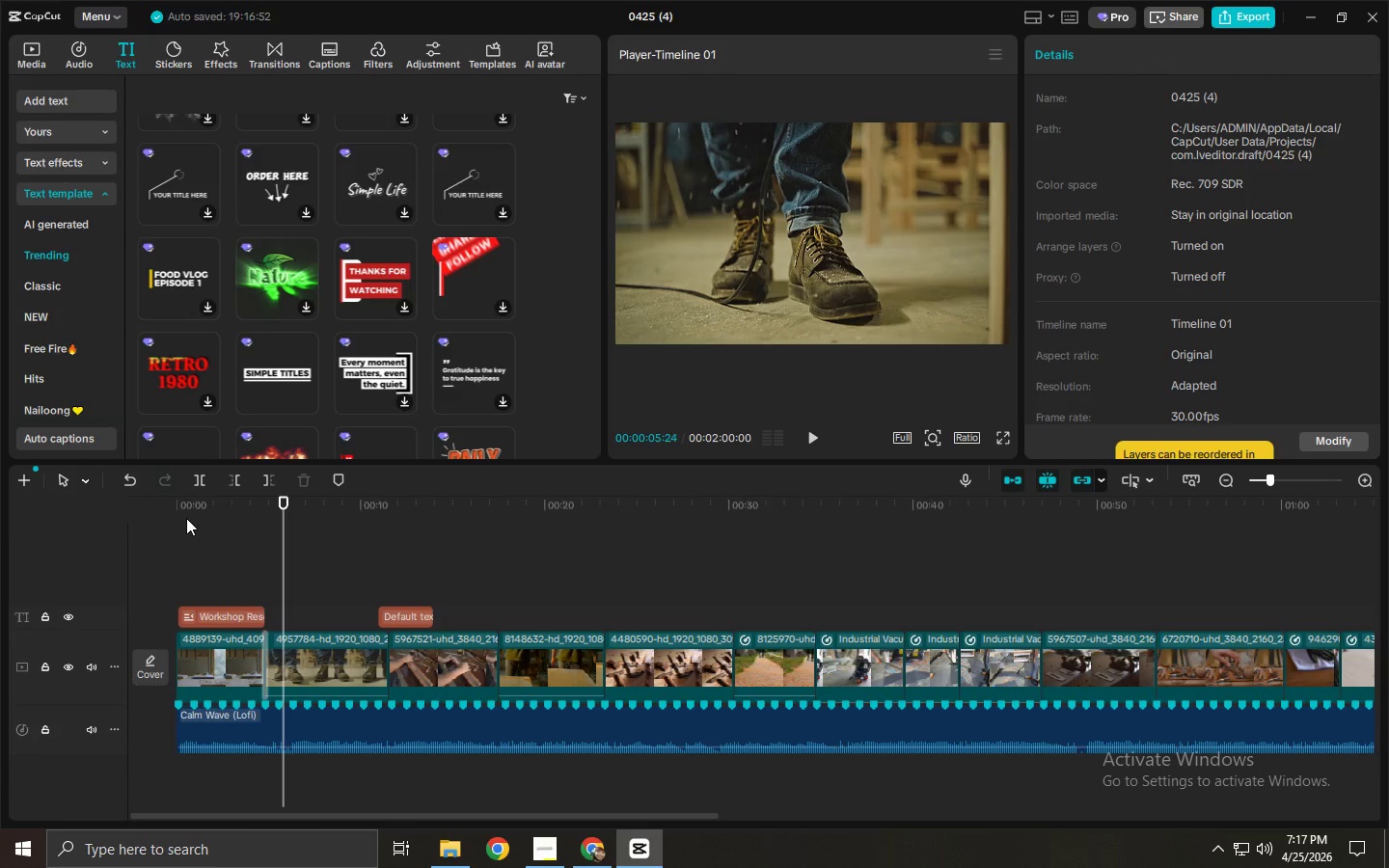 
left_click_drag(start_coordinate=[189, 516], to_coordinate=[170, 516])
 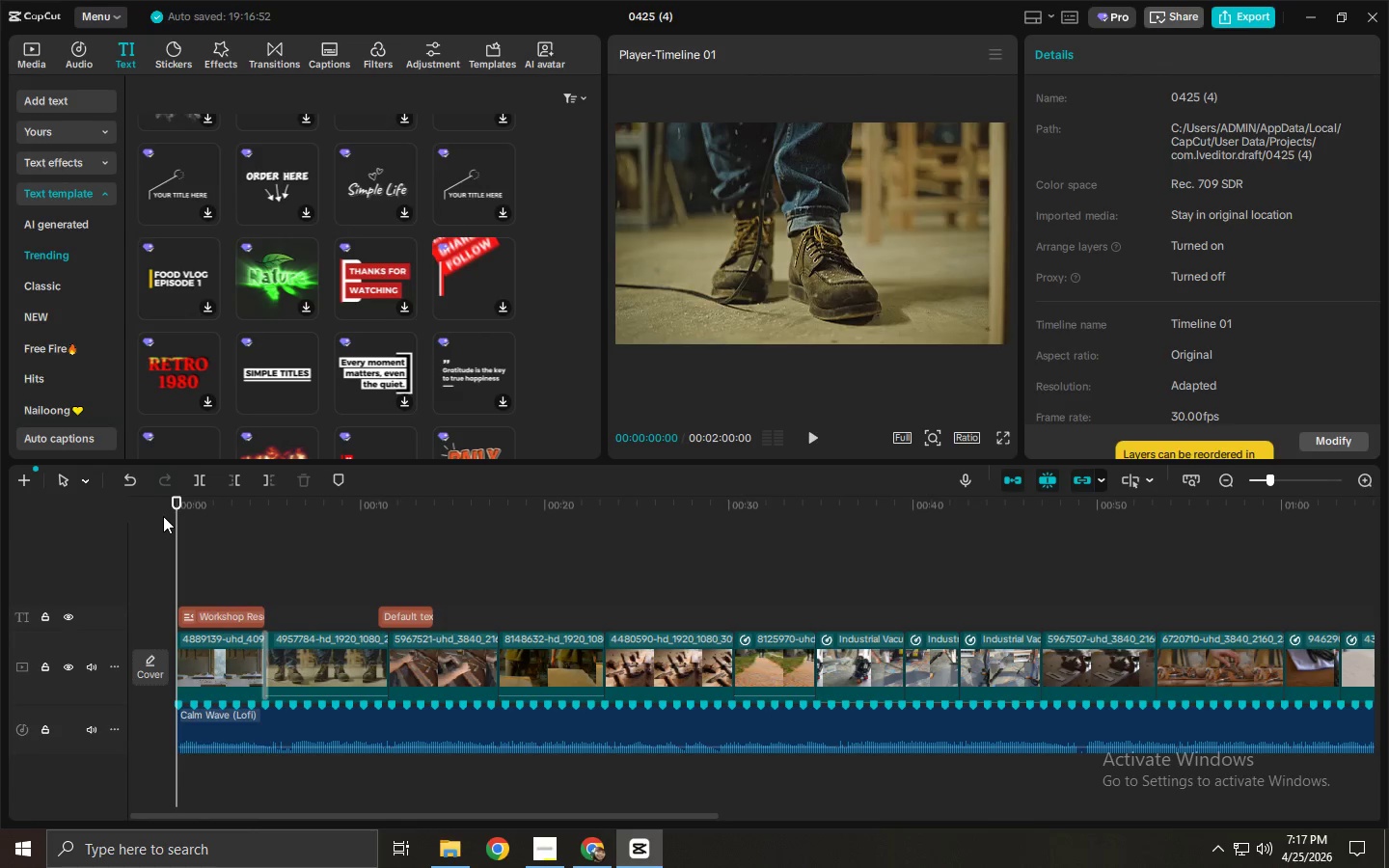 
key(Space)
 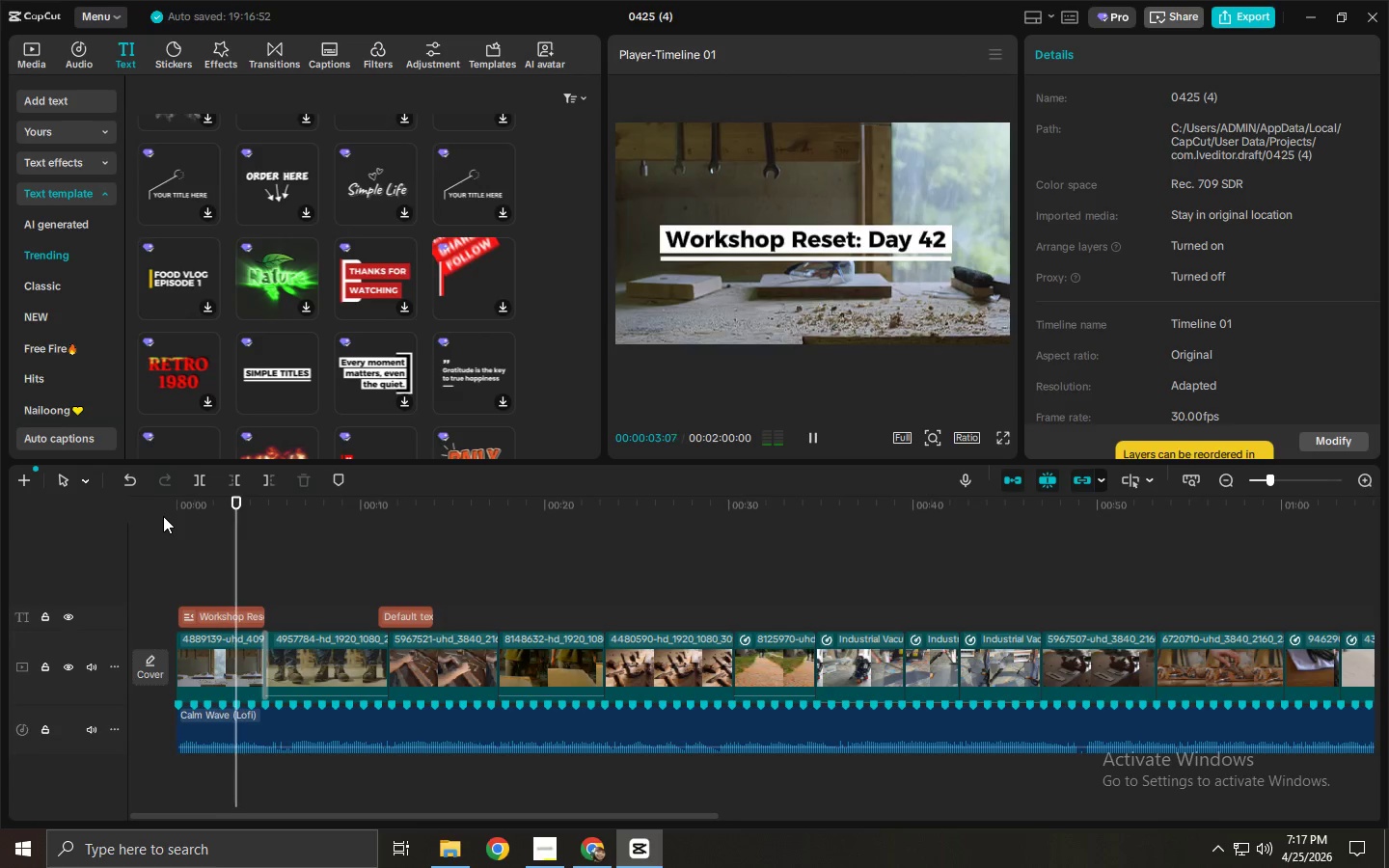 
key(Space)
 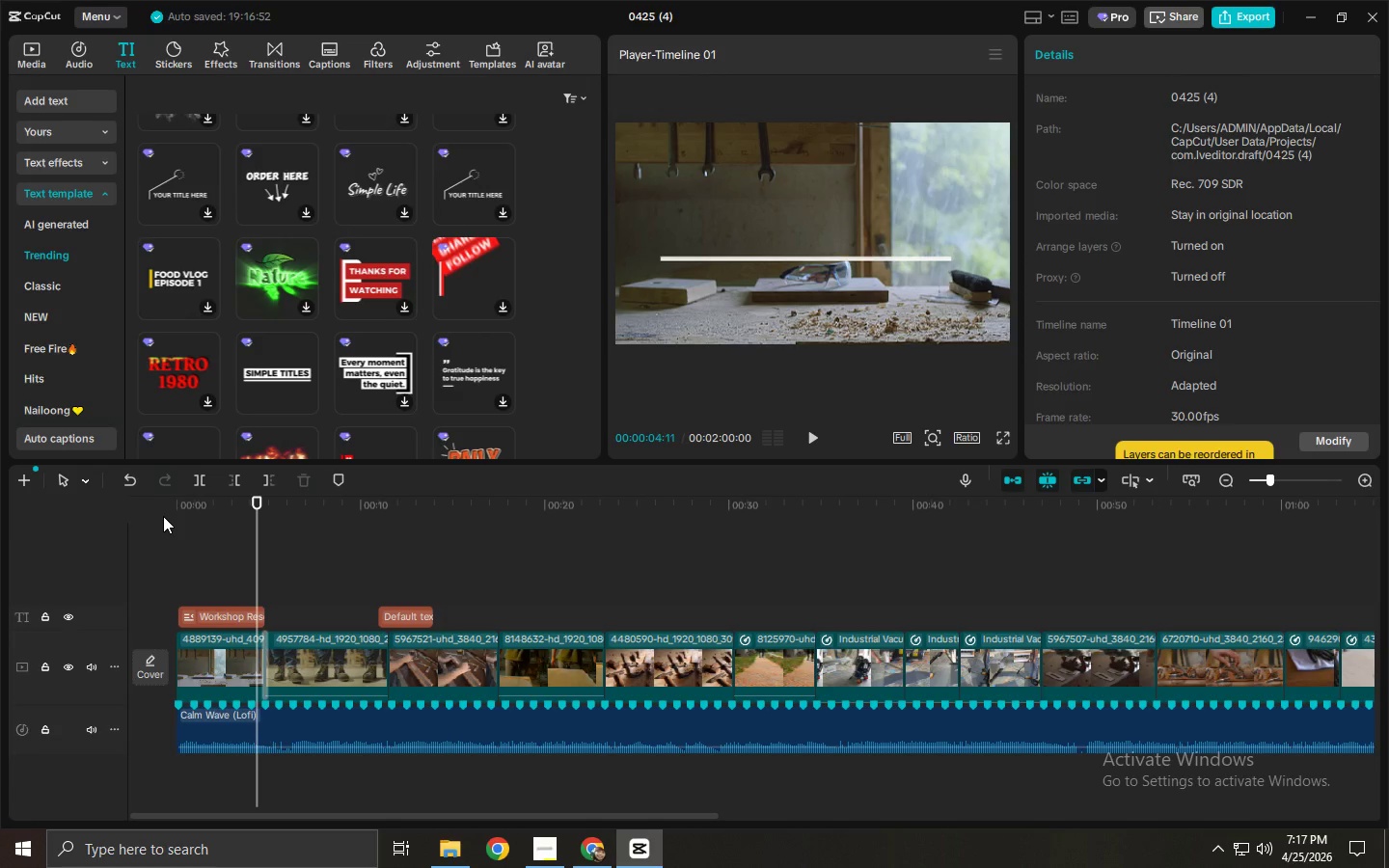 
wait(13.14)
 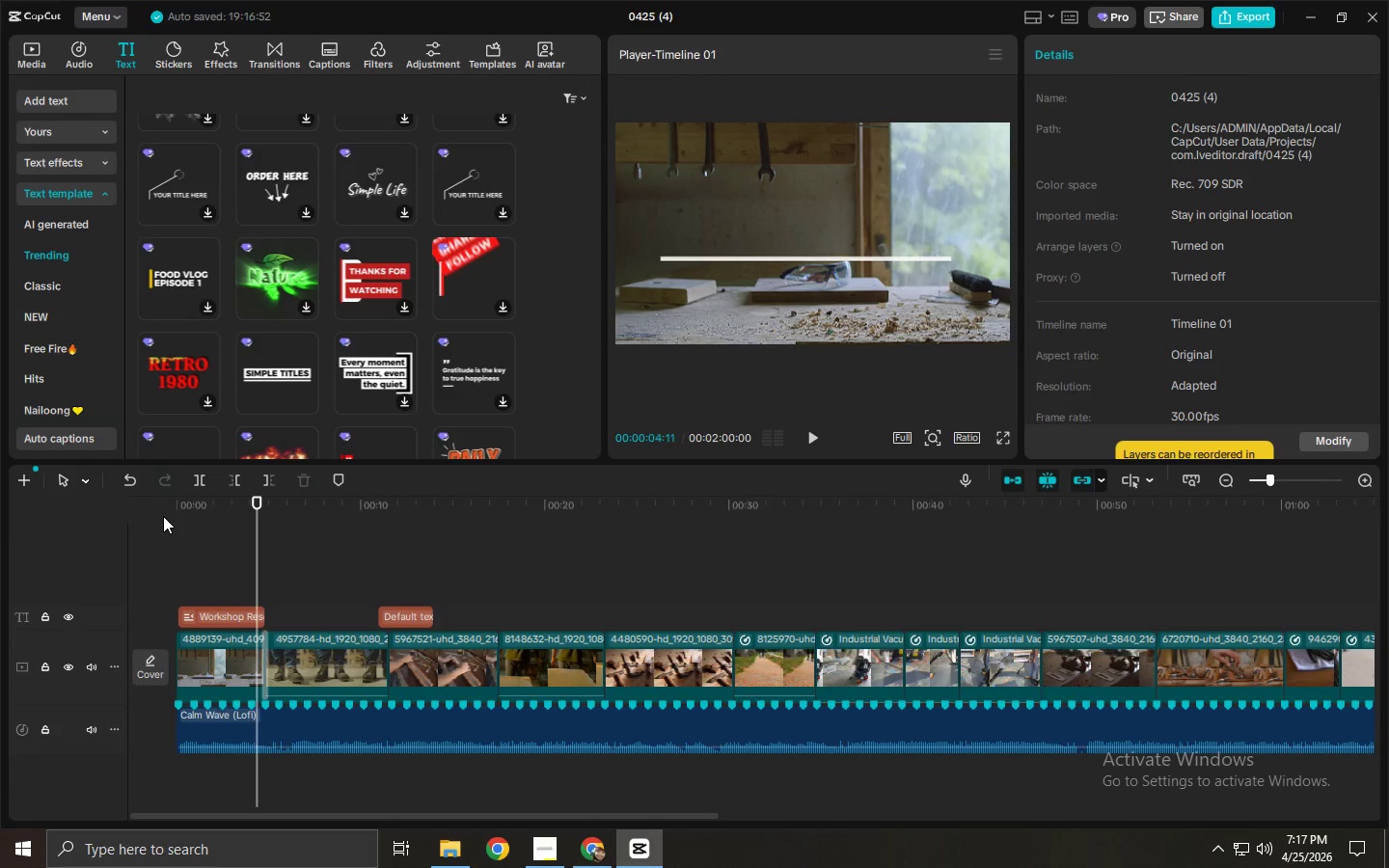 
left_click_drag(start_coordinate=[232, 502], to_coordinate=[128, 503])
 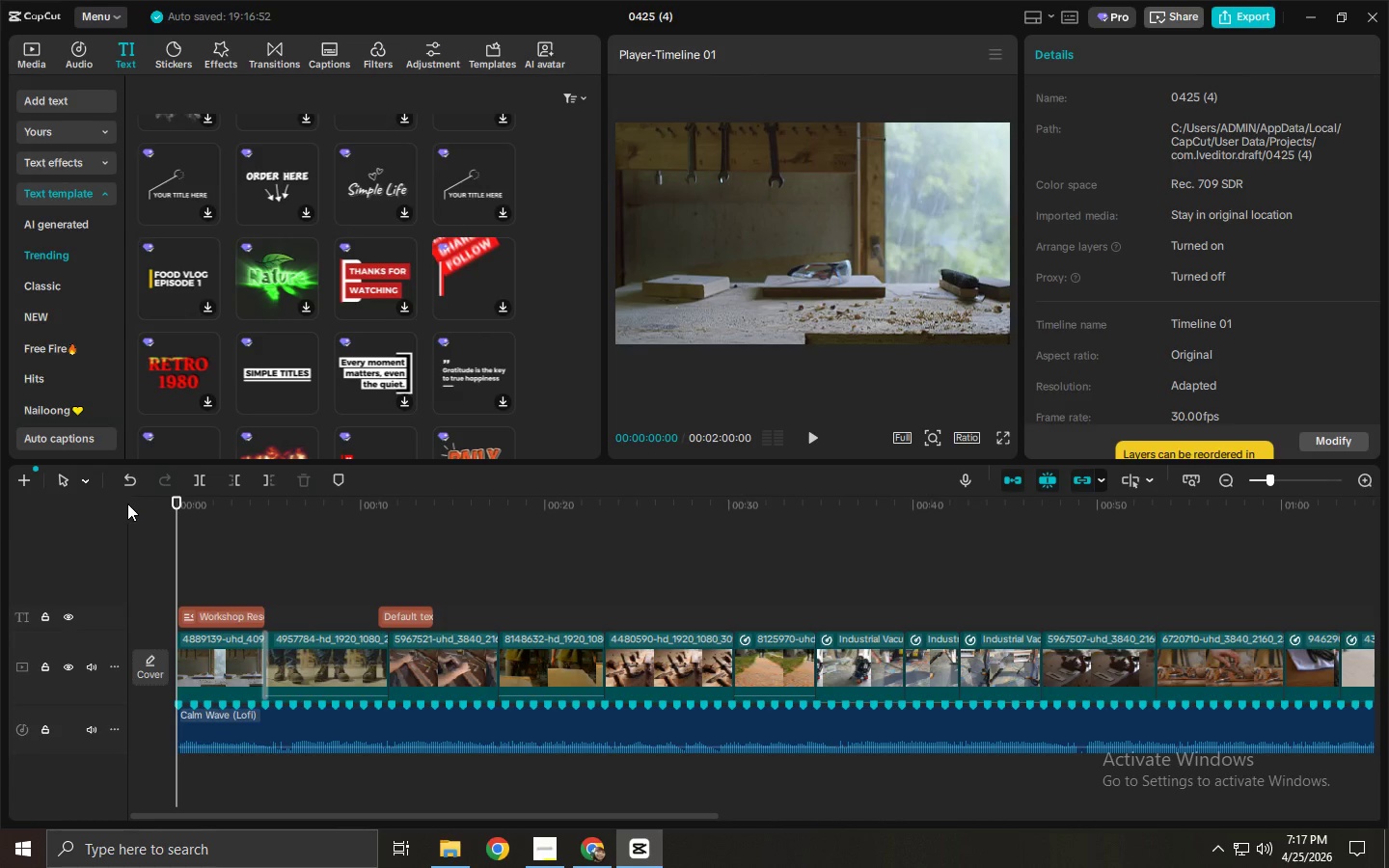 
wait(6.75)
 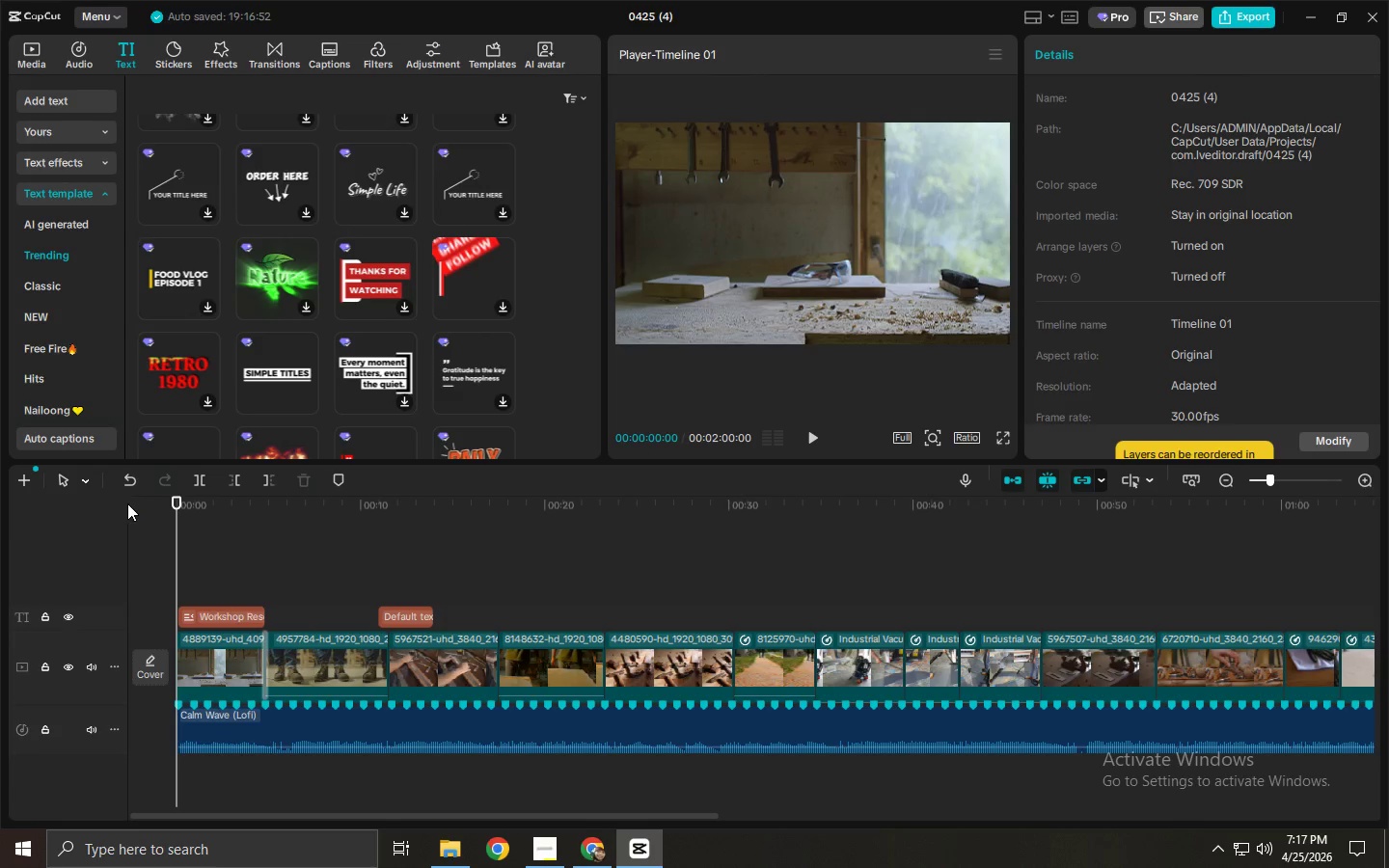 
key(Space)
 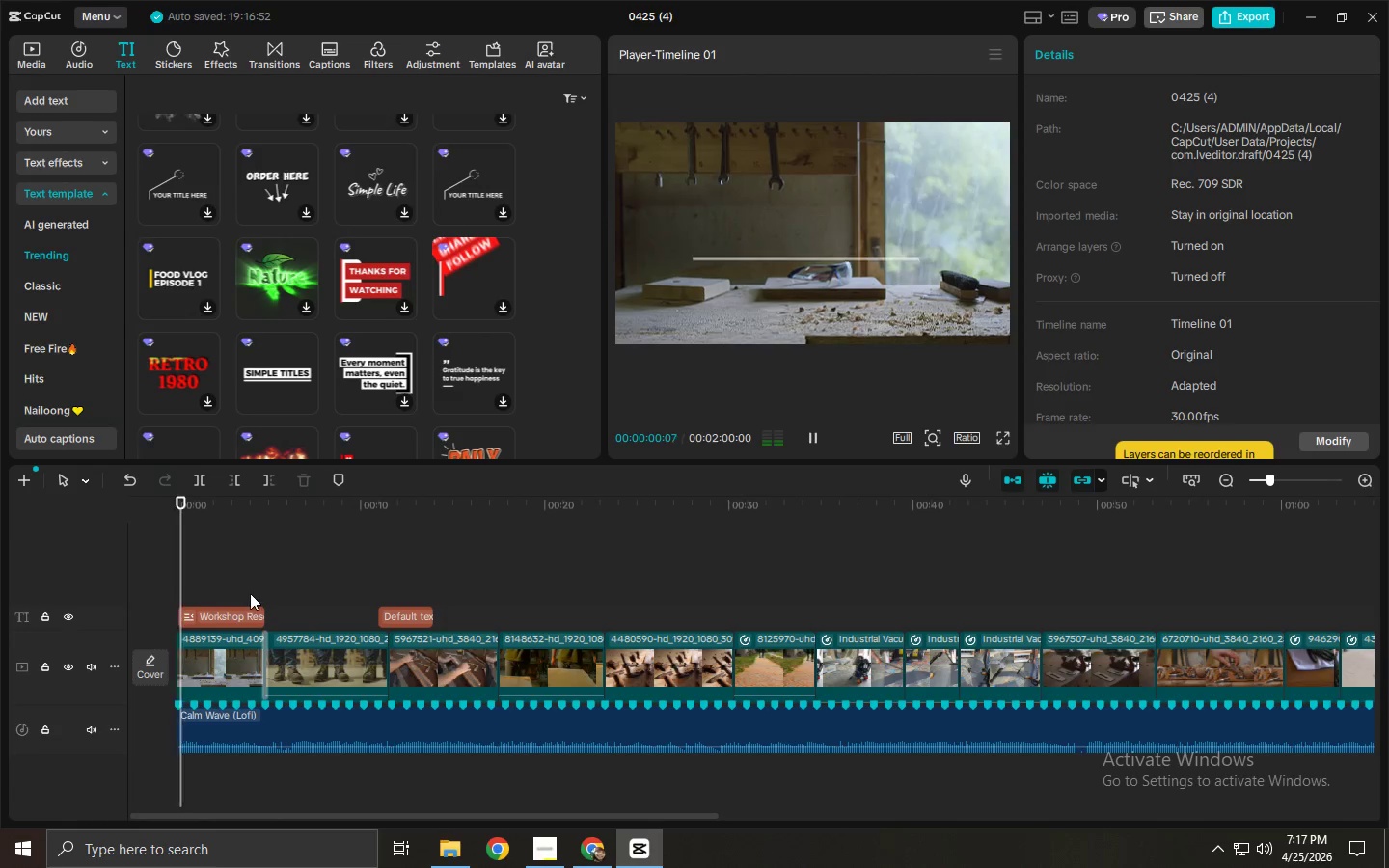 
key(Space)
 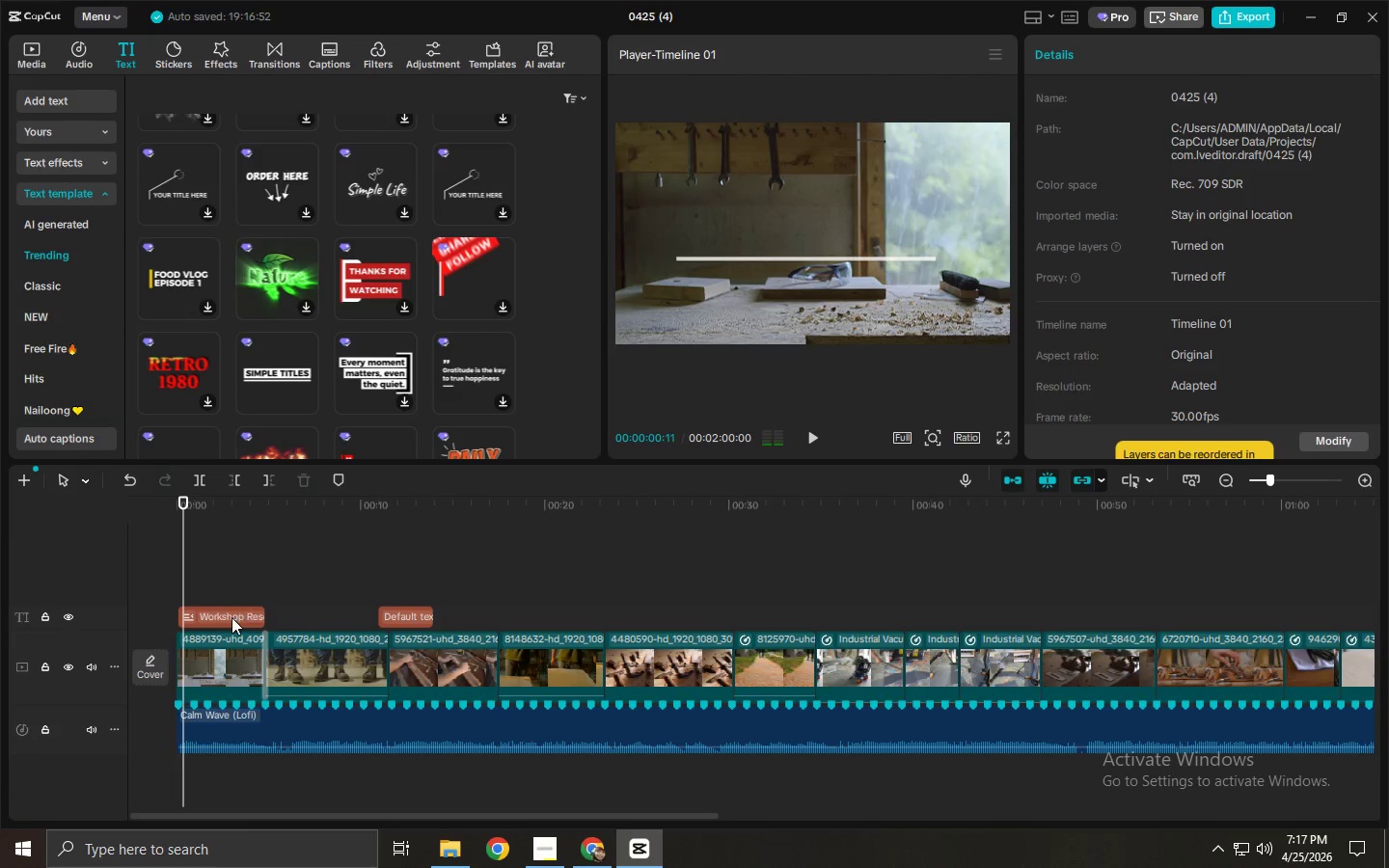 
left_click([232, 617])
 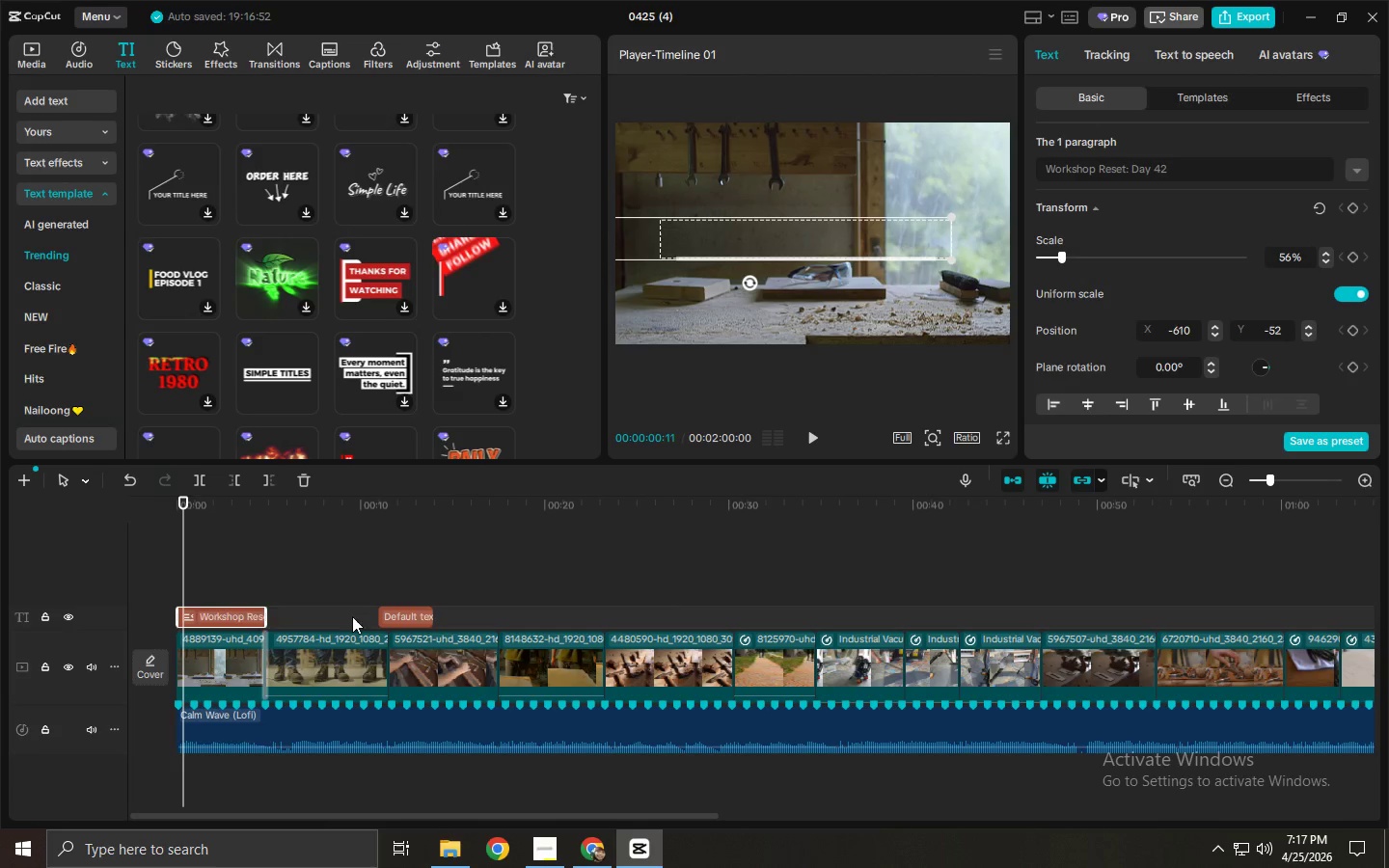 
left_click([421, 613])
 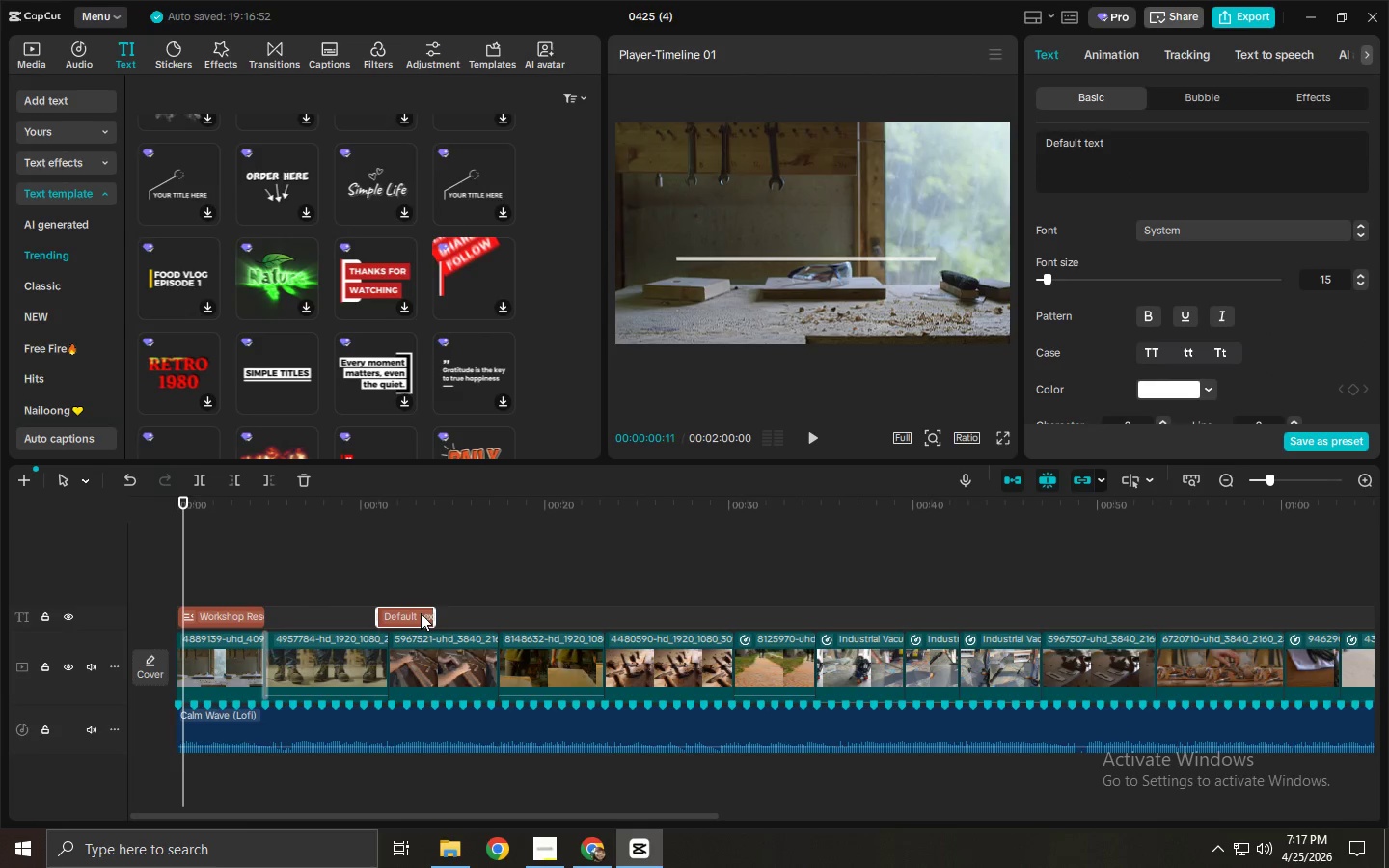 
left_click_drag(start_coordinate=[418, 614], to_coordinate=[313, 615])
 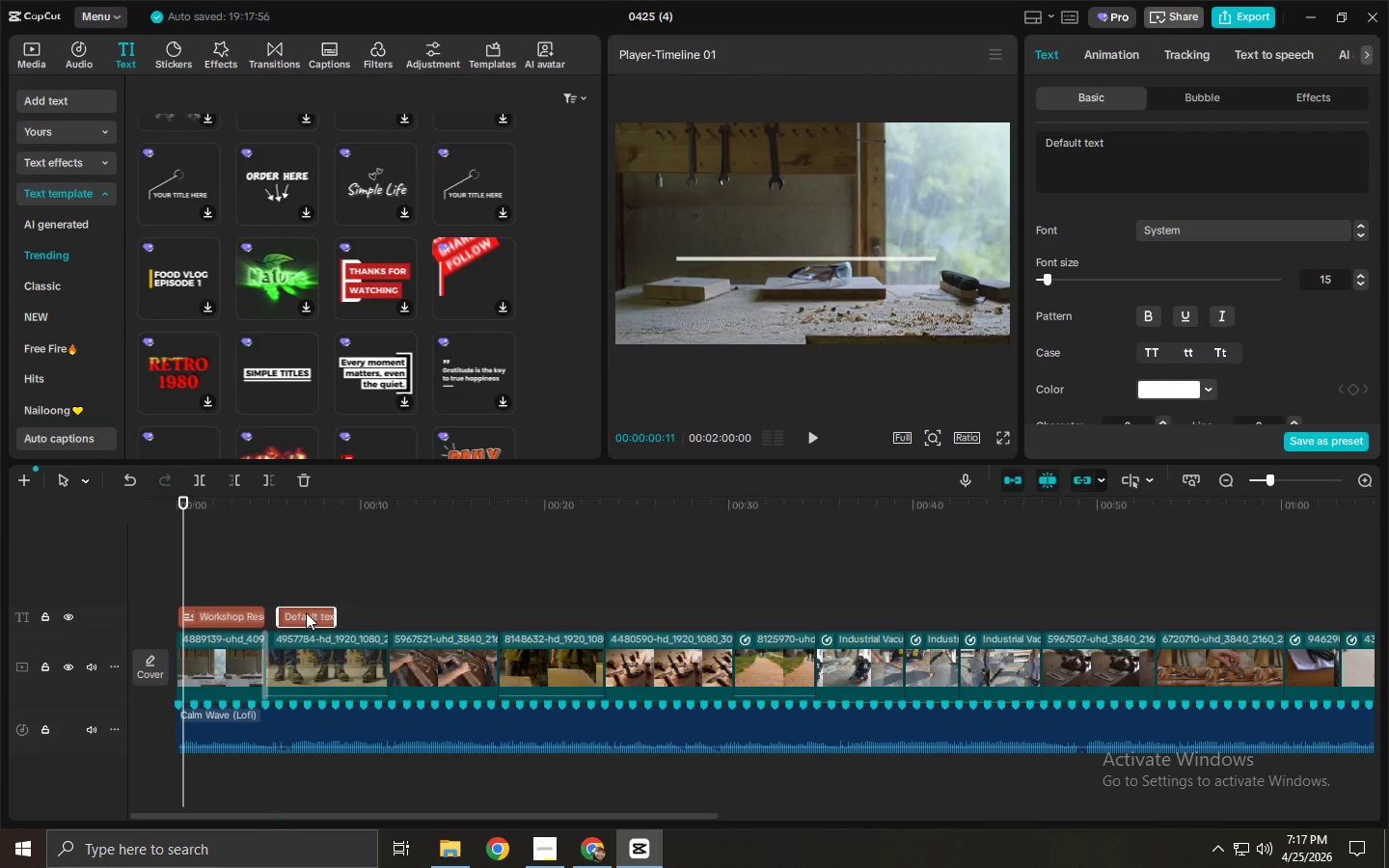 
left_click([305, 612])
 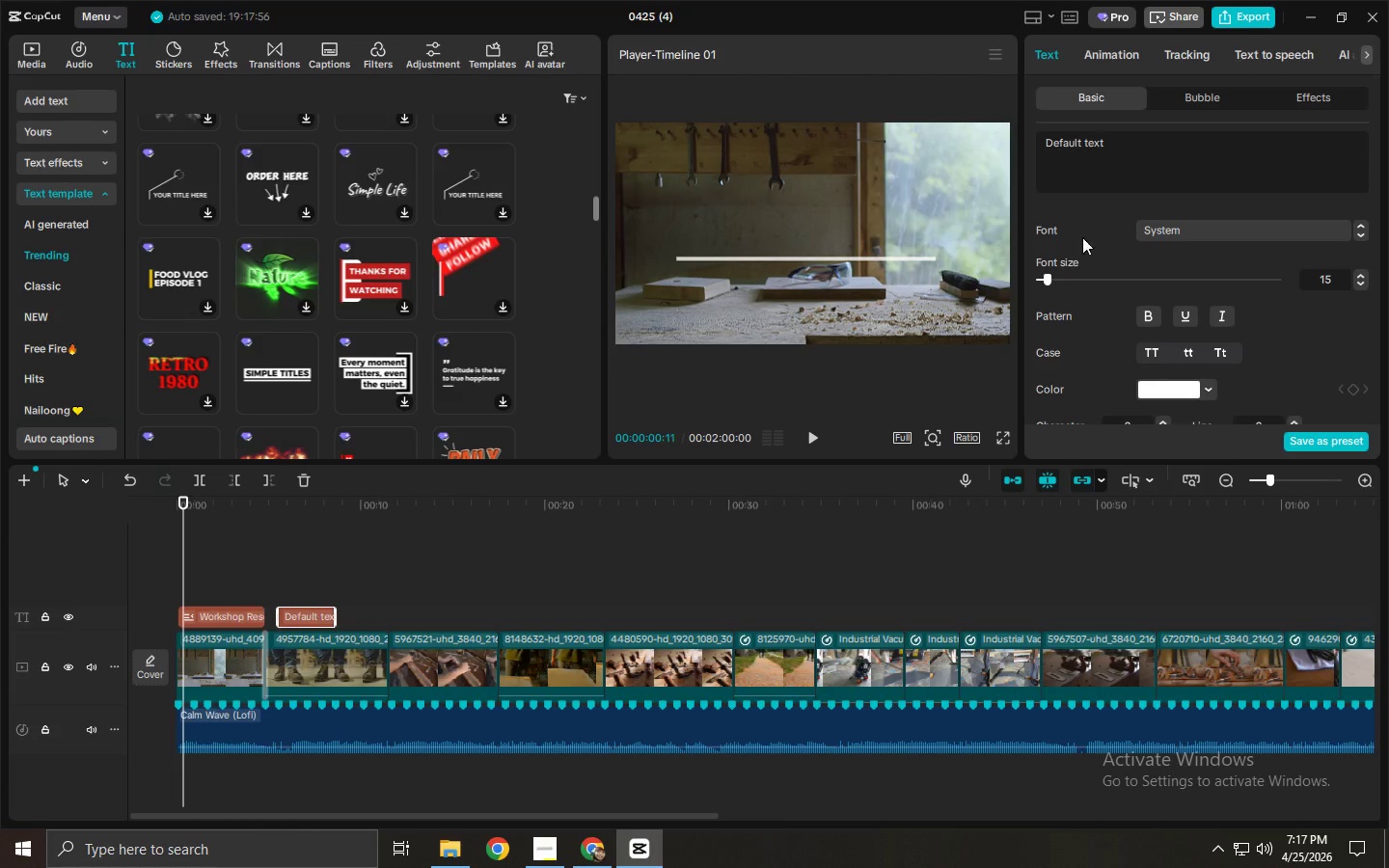 
mouse_move([1194, 223])
 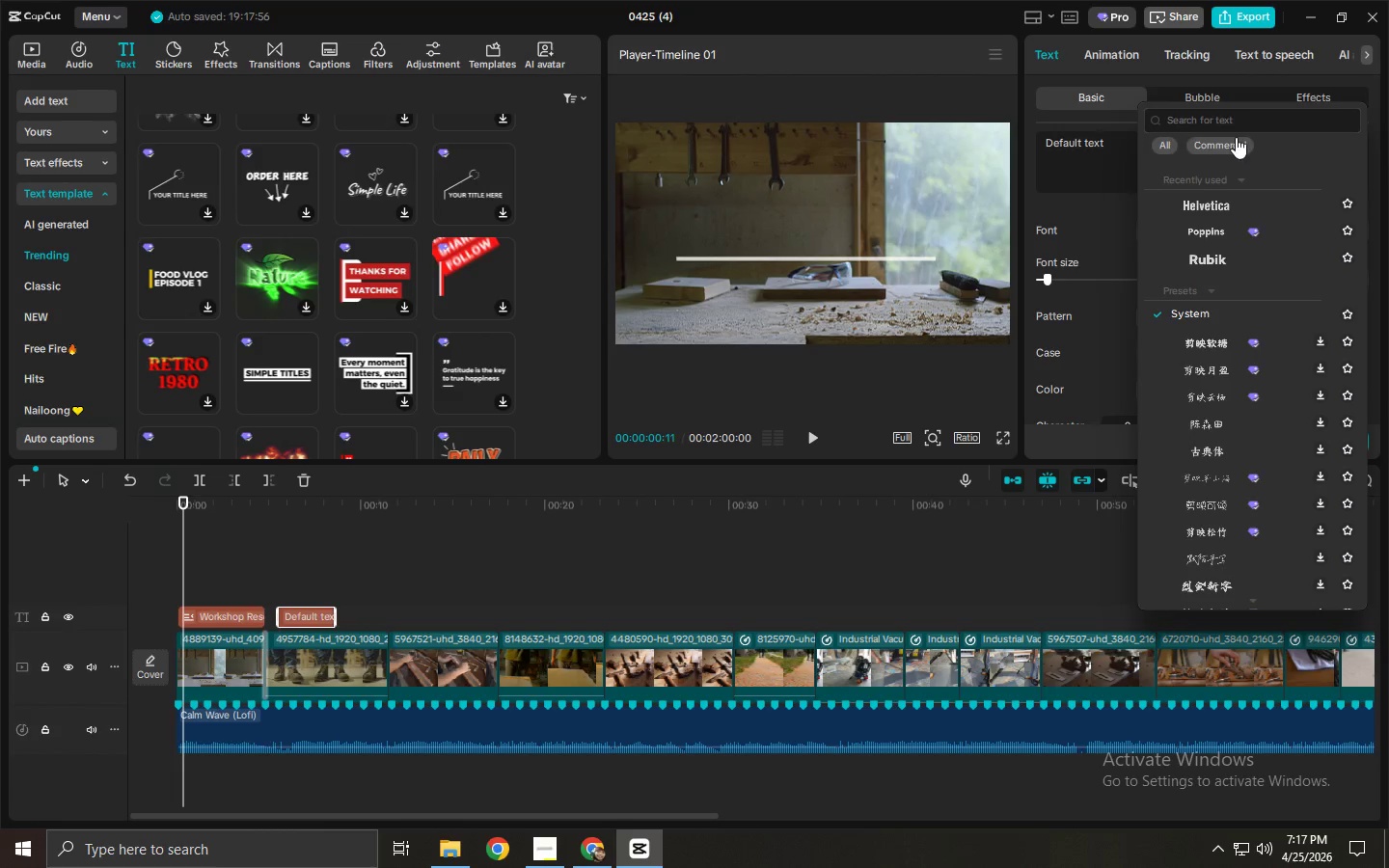 
left_click([1228, 118])
 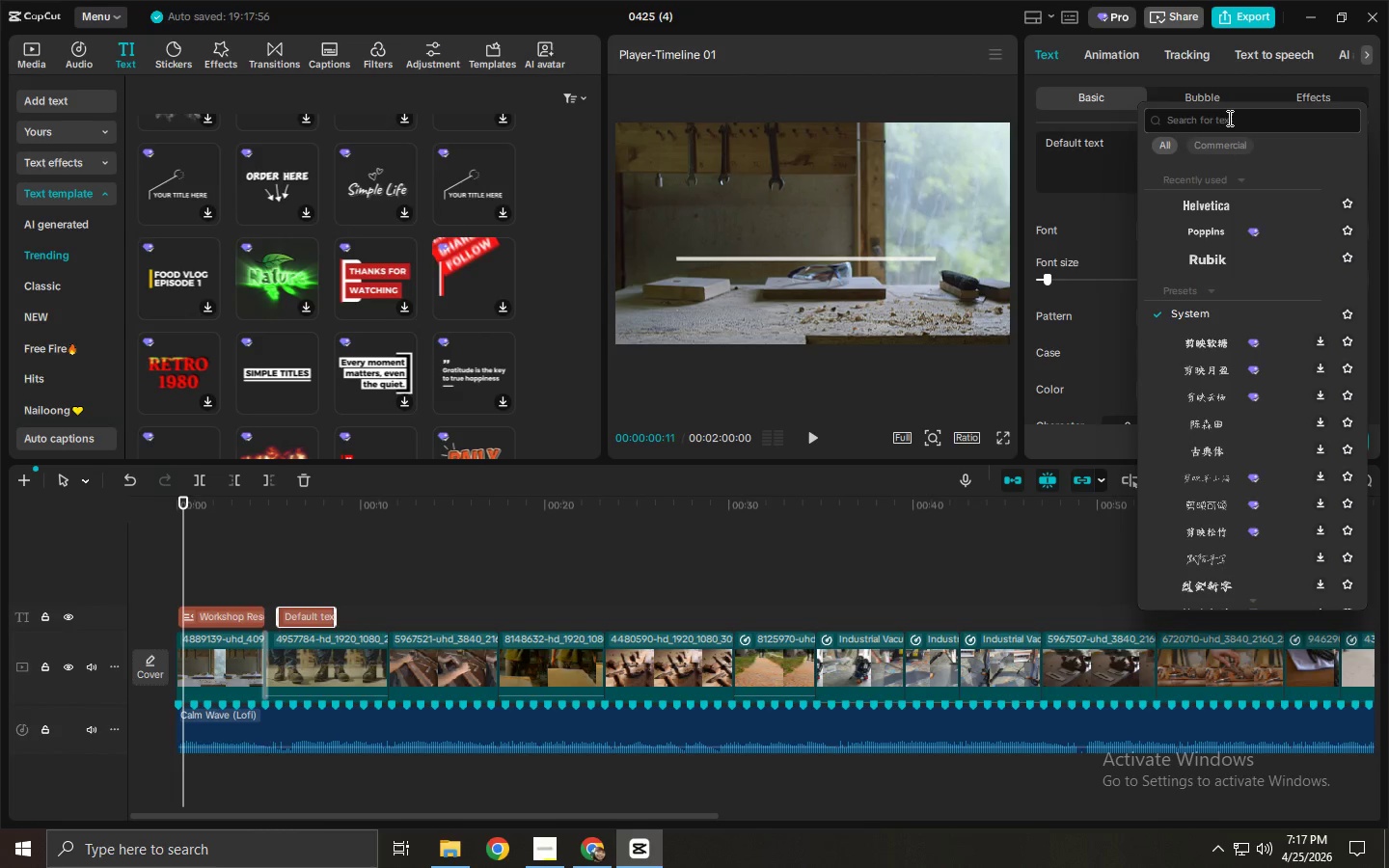 
type(thin sans0)
key(Backspace)
type(-fe)
key(Backspace)
type(s)
key(Backspace)
type(e)
key(Backspace)
key(Backspace)
type(serif)
 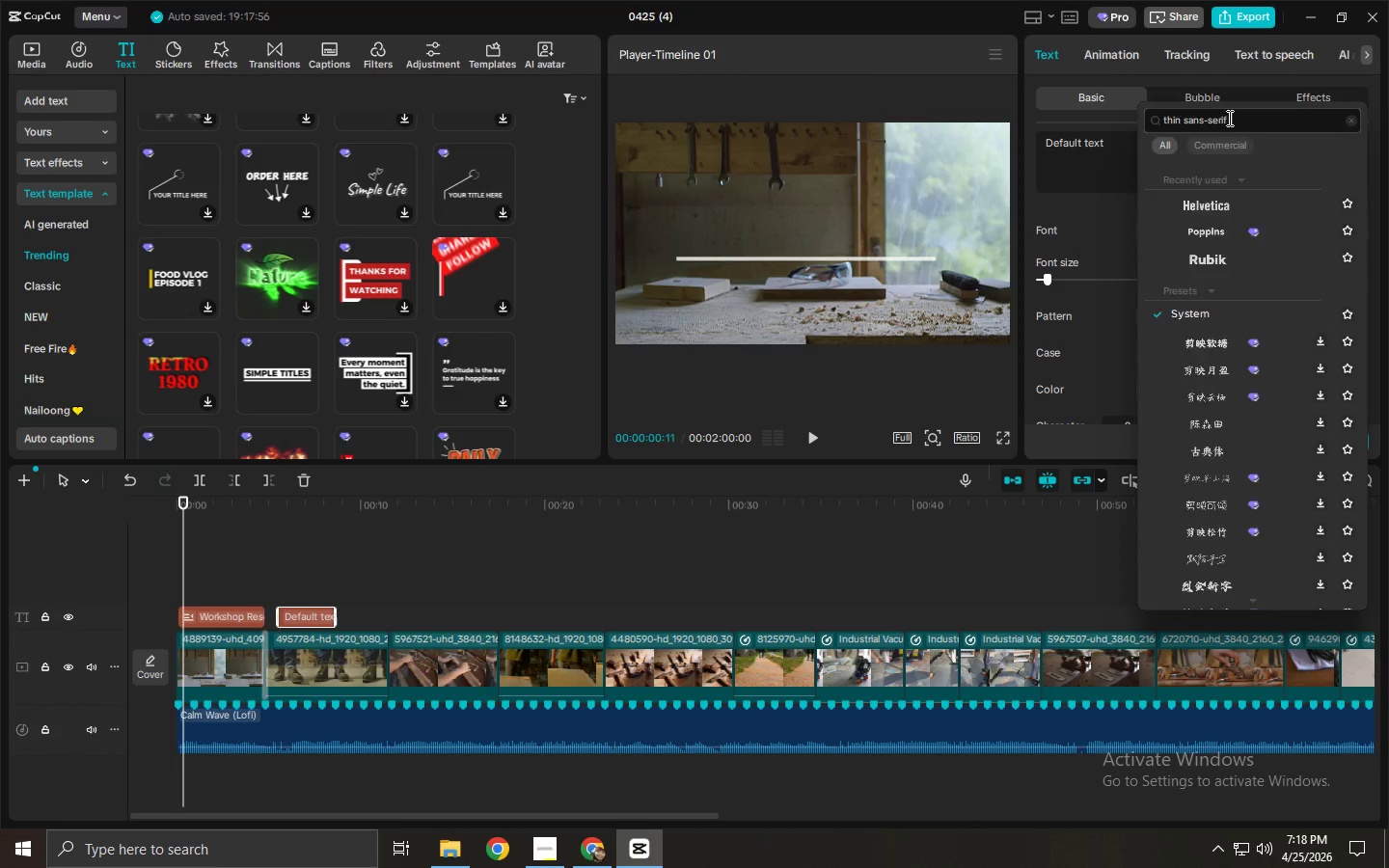 
key(Enter)
 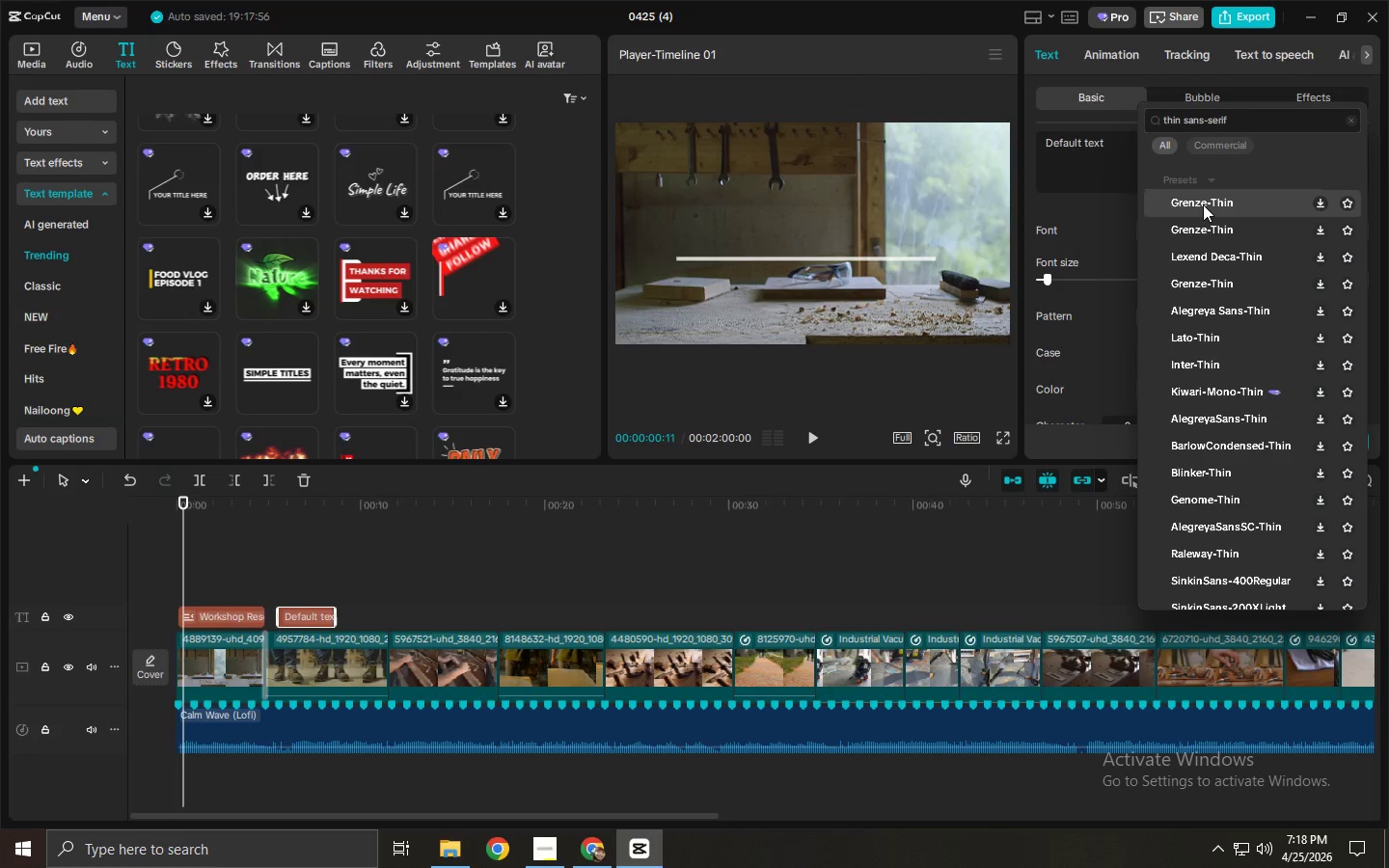 
left_click([1203, 204])
 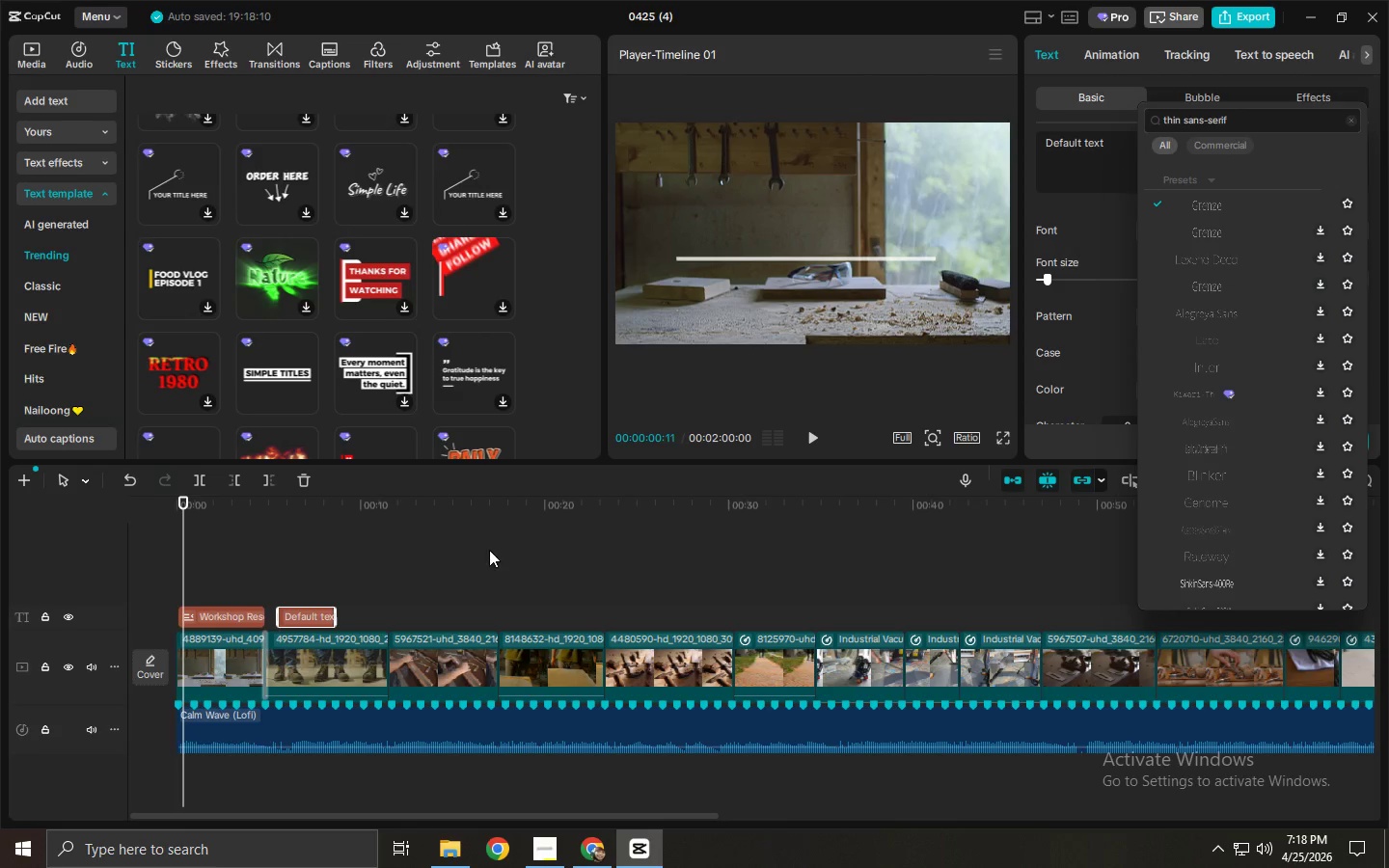 
key(Space)
 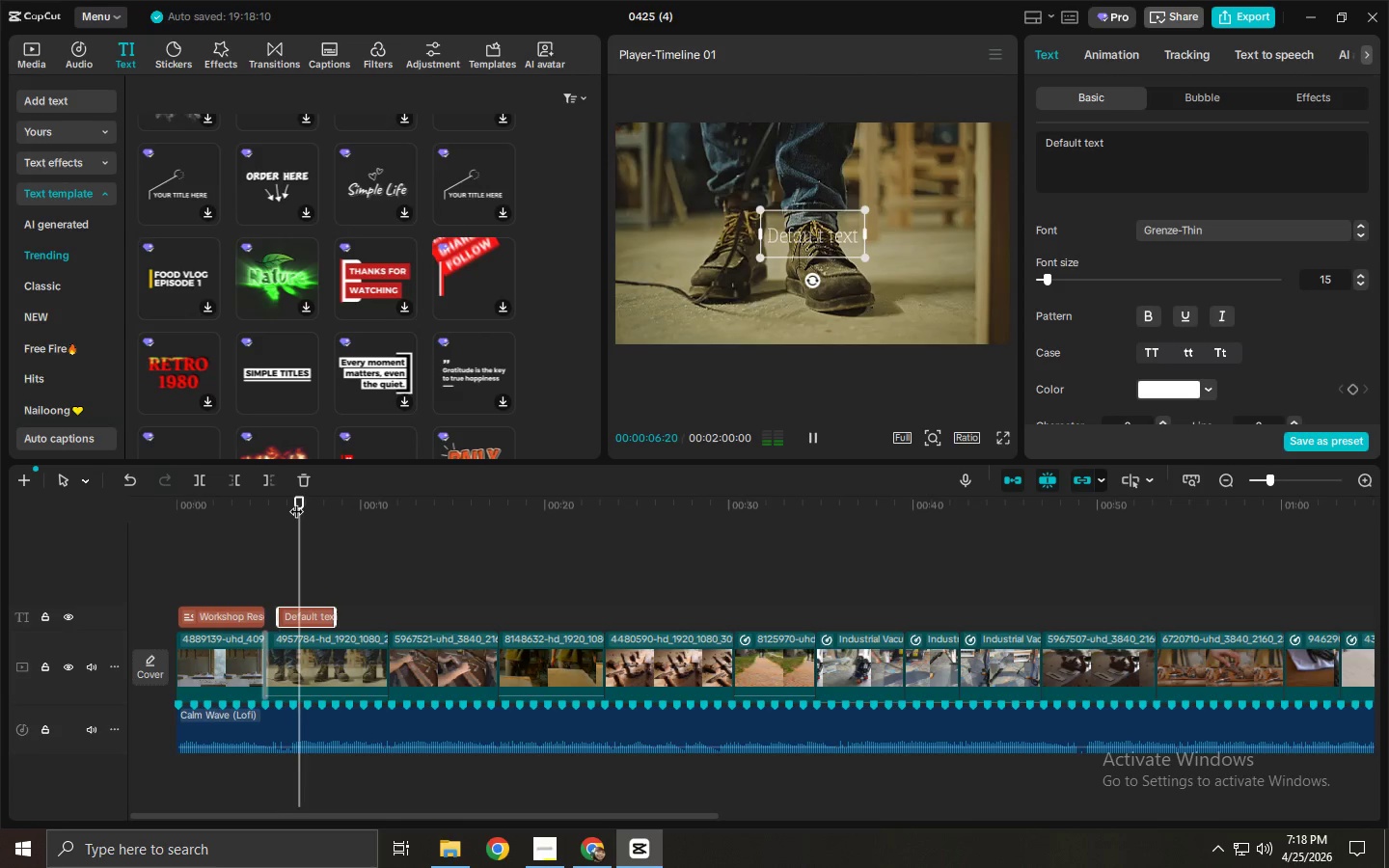 
key(Space)
 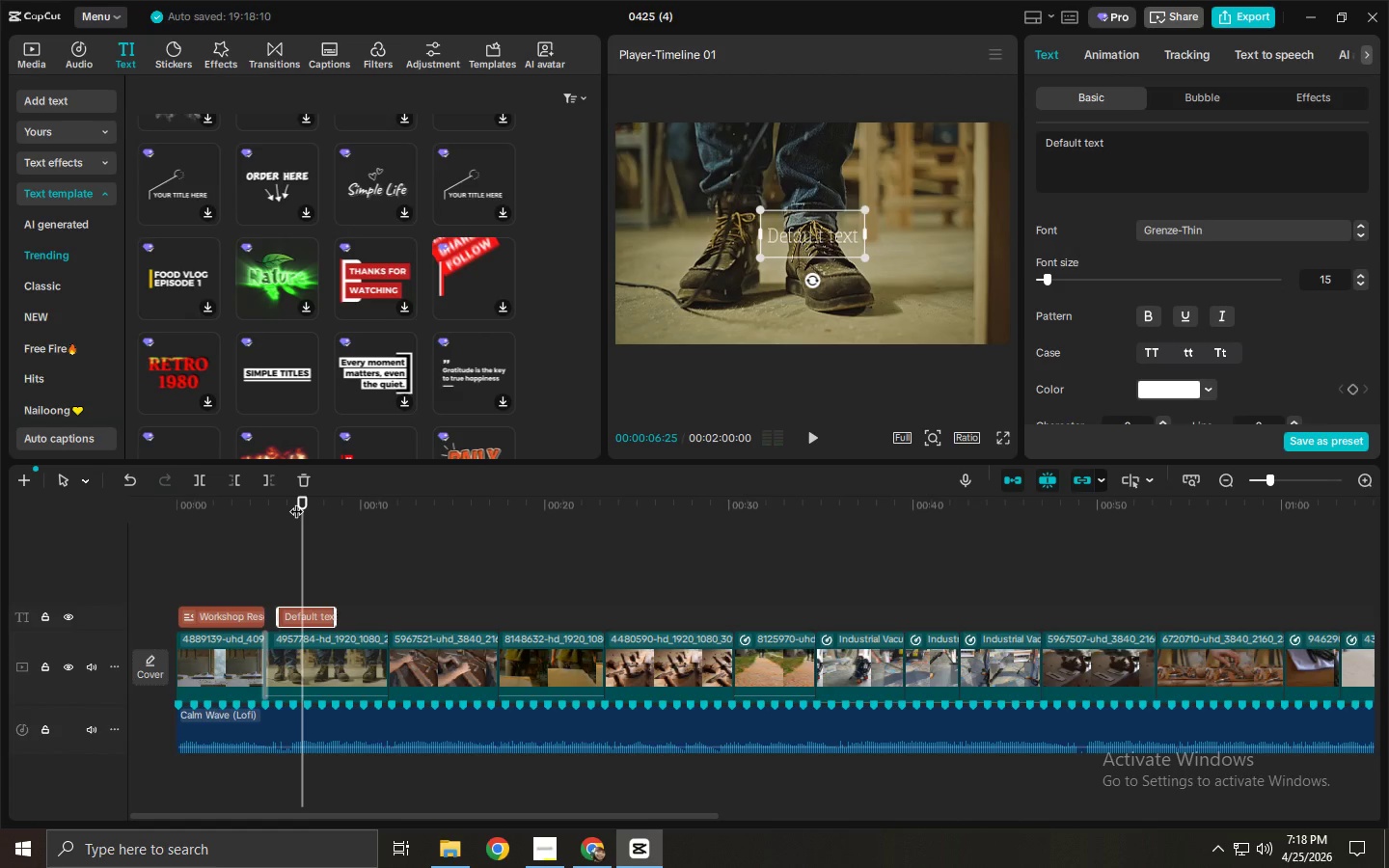 
key(Space)
 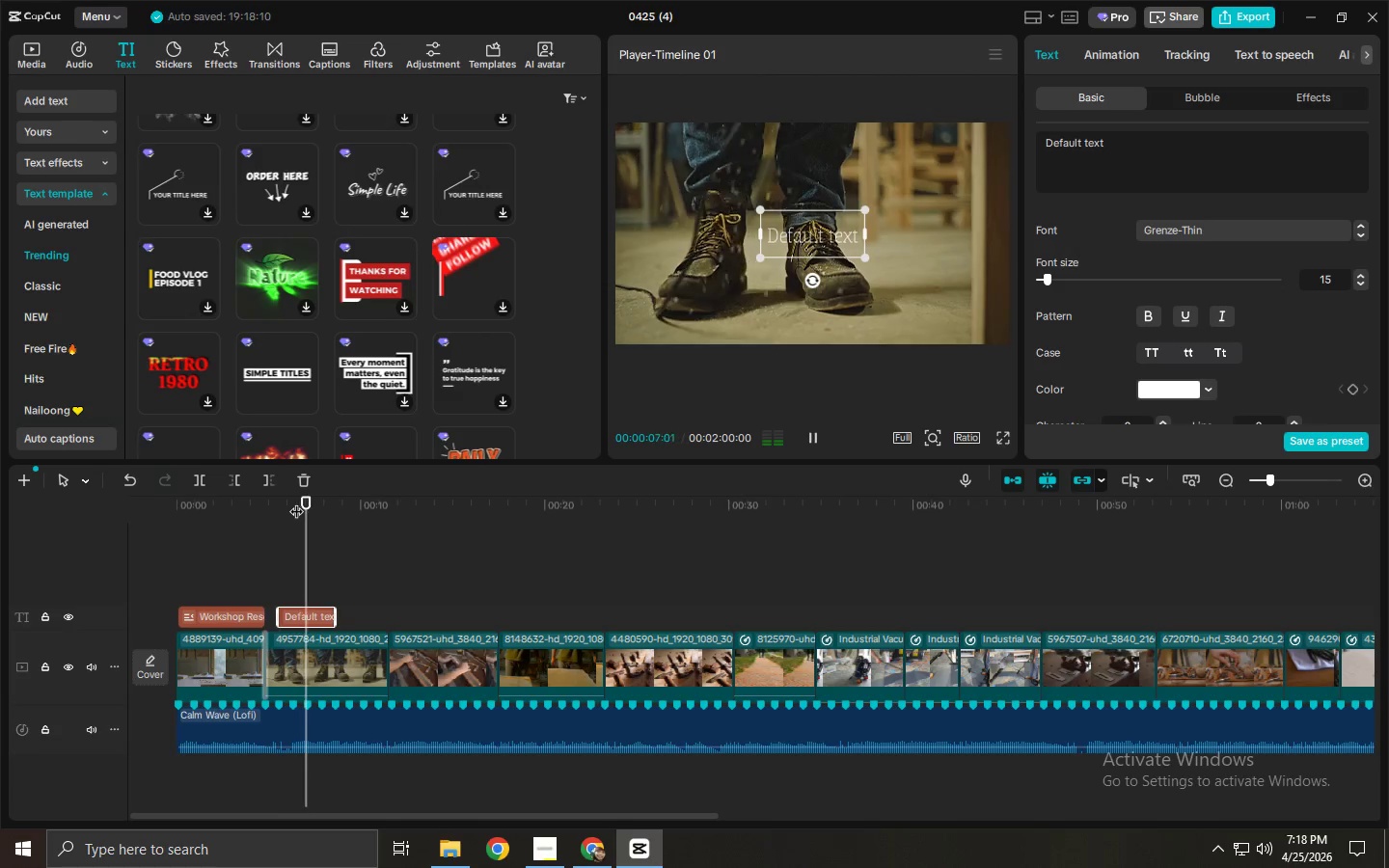 
key(Space)
 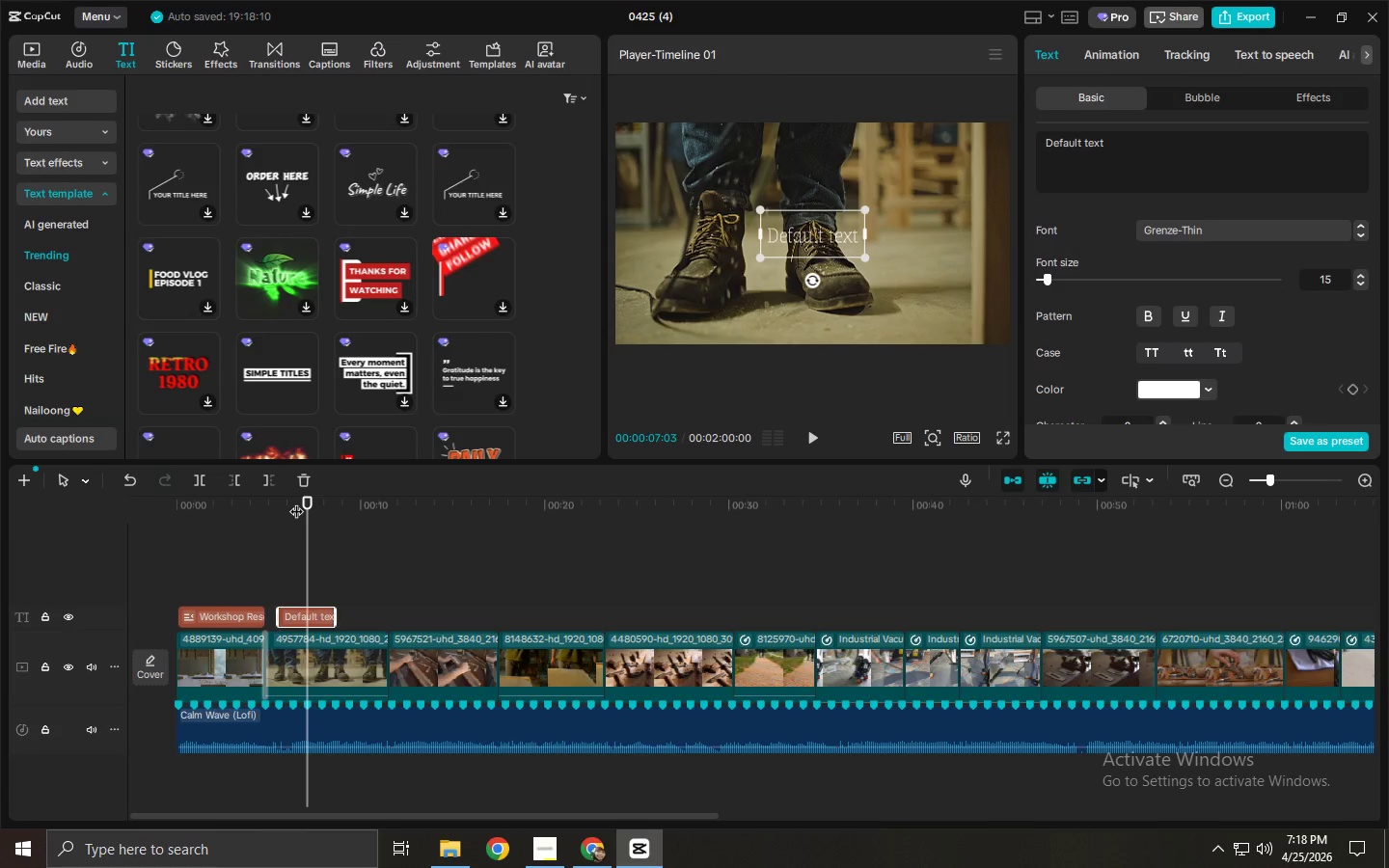 
key(Alt+AltLeft)
 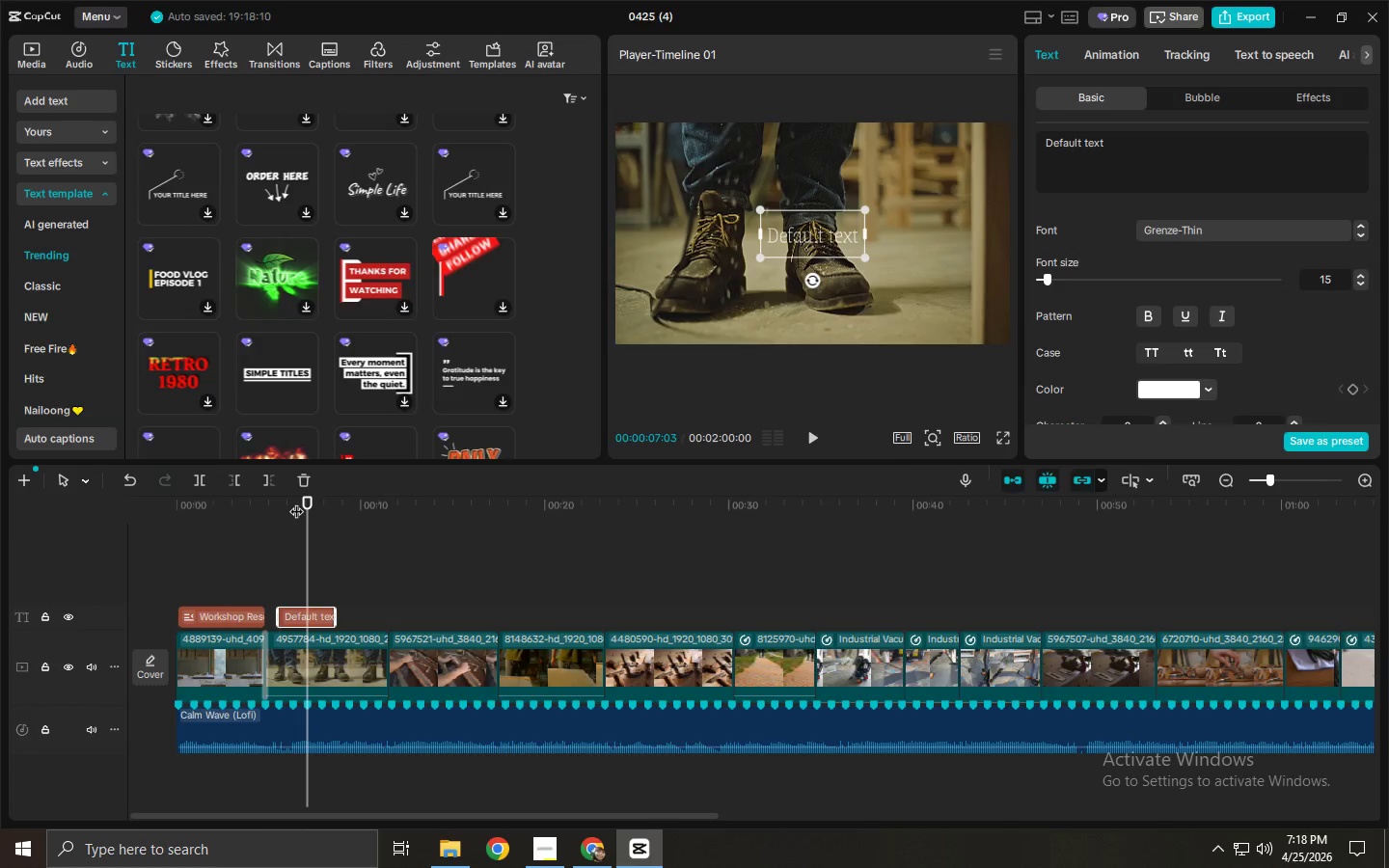 
key(Alt+Tab)